 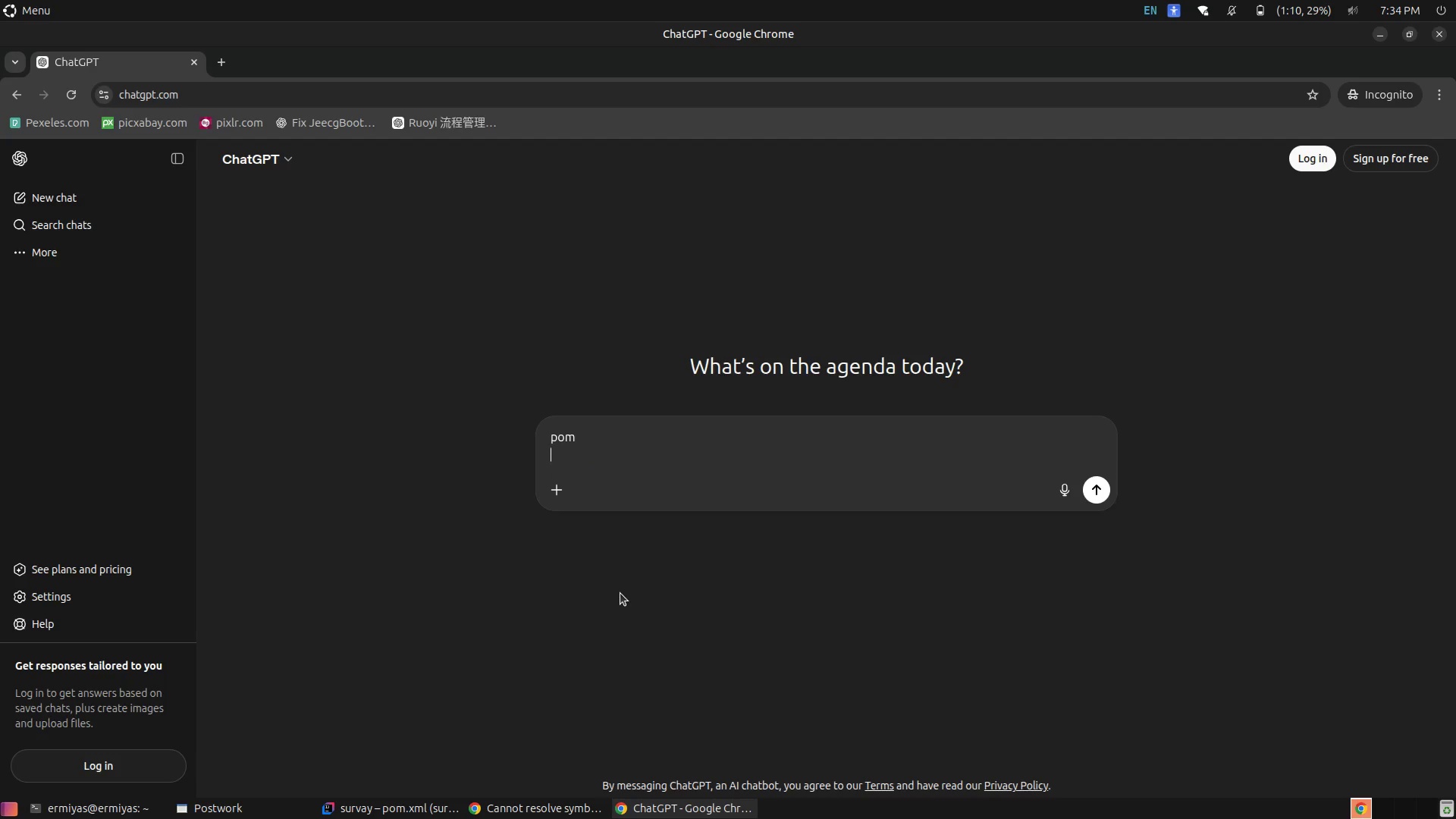 
key(Shift+Enter)
 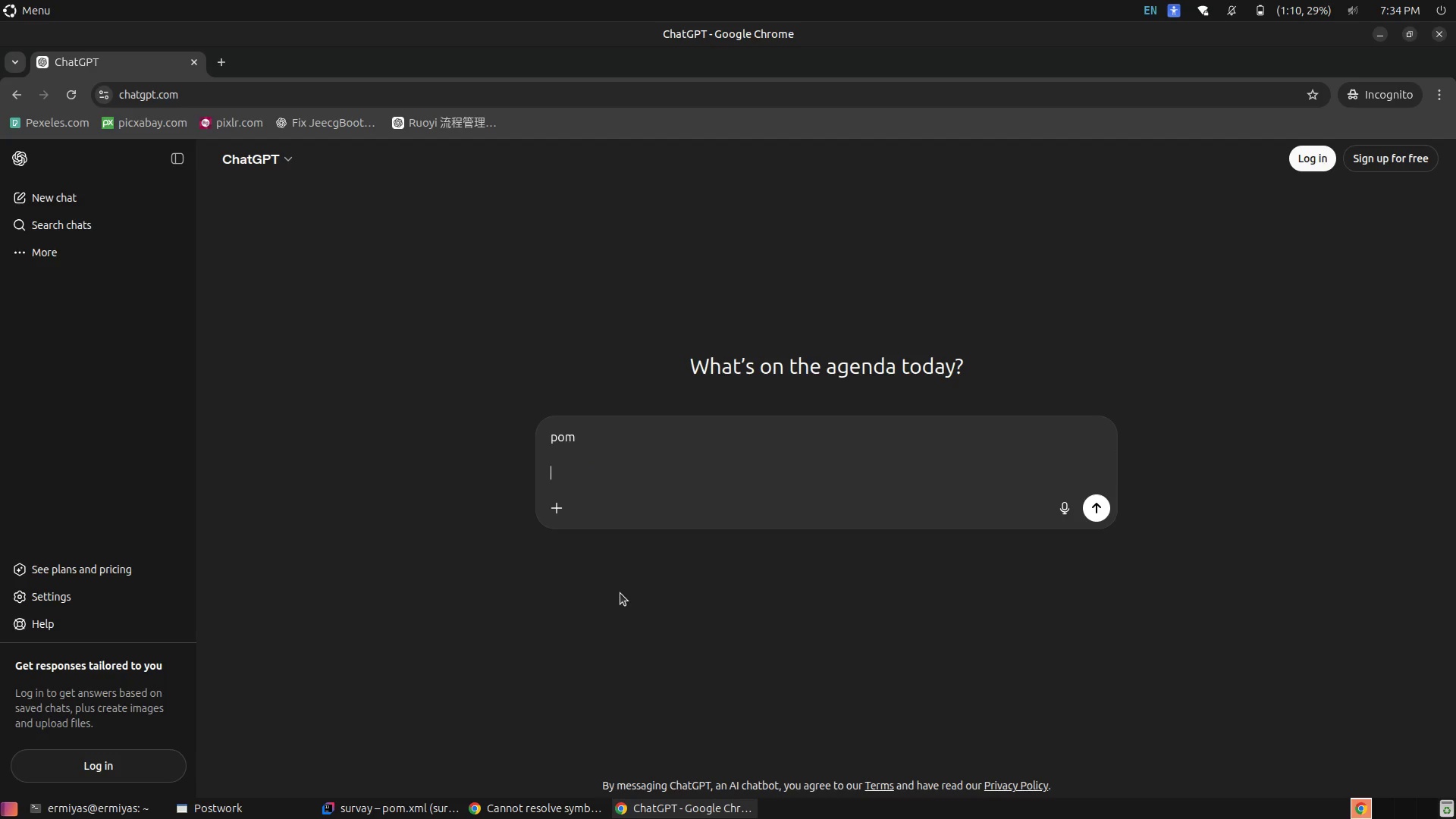 
key(Control+V)
 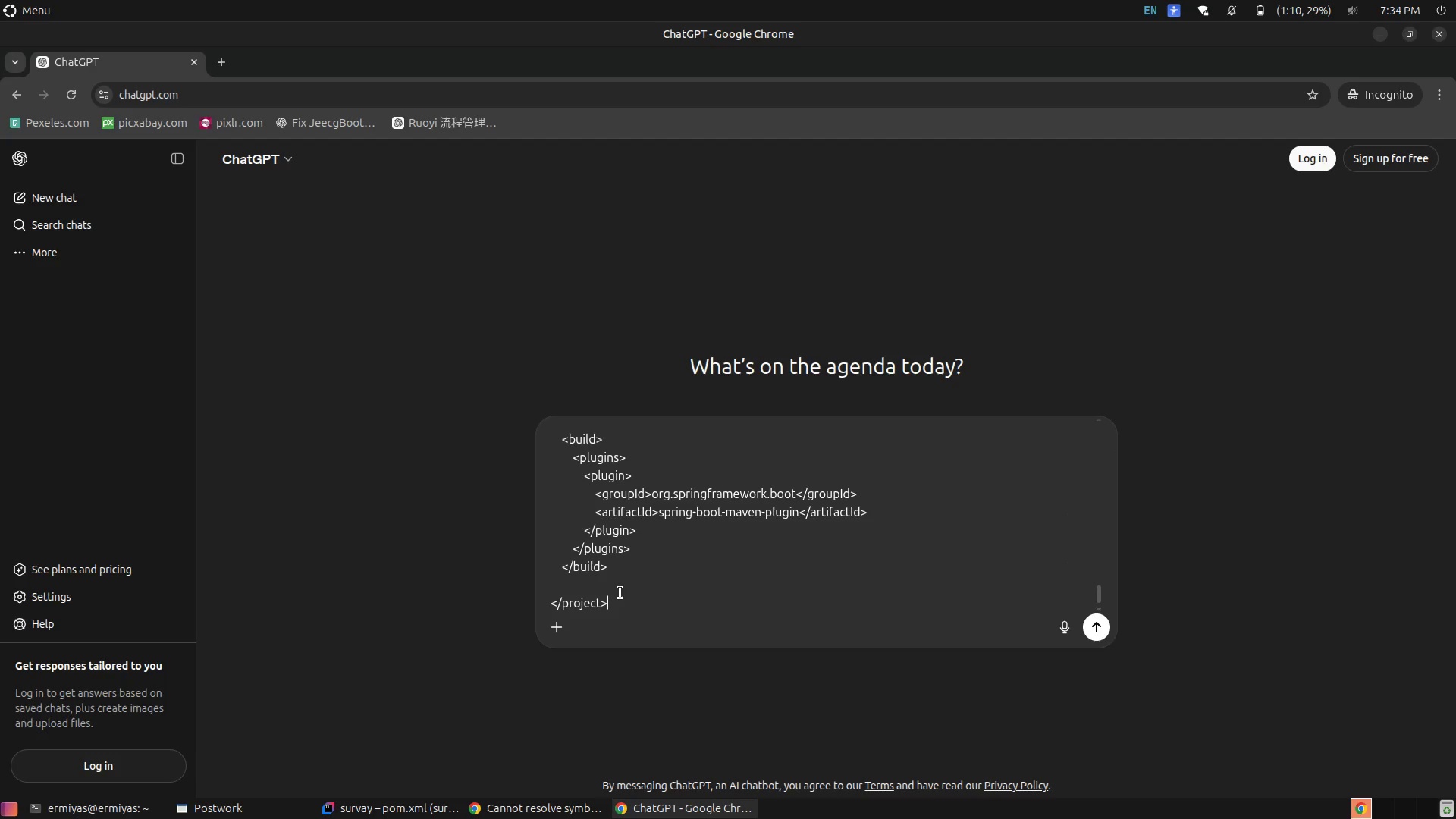 
key(Shift+Enter)
 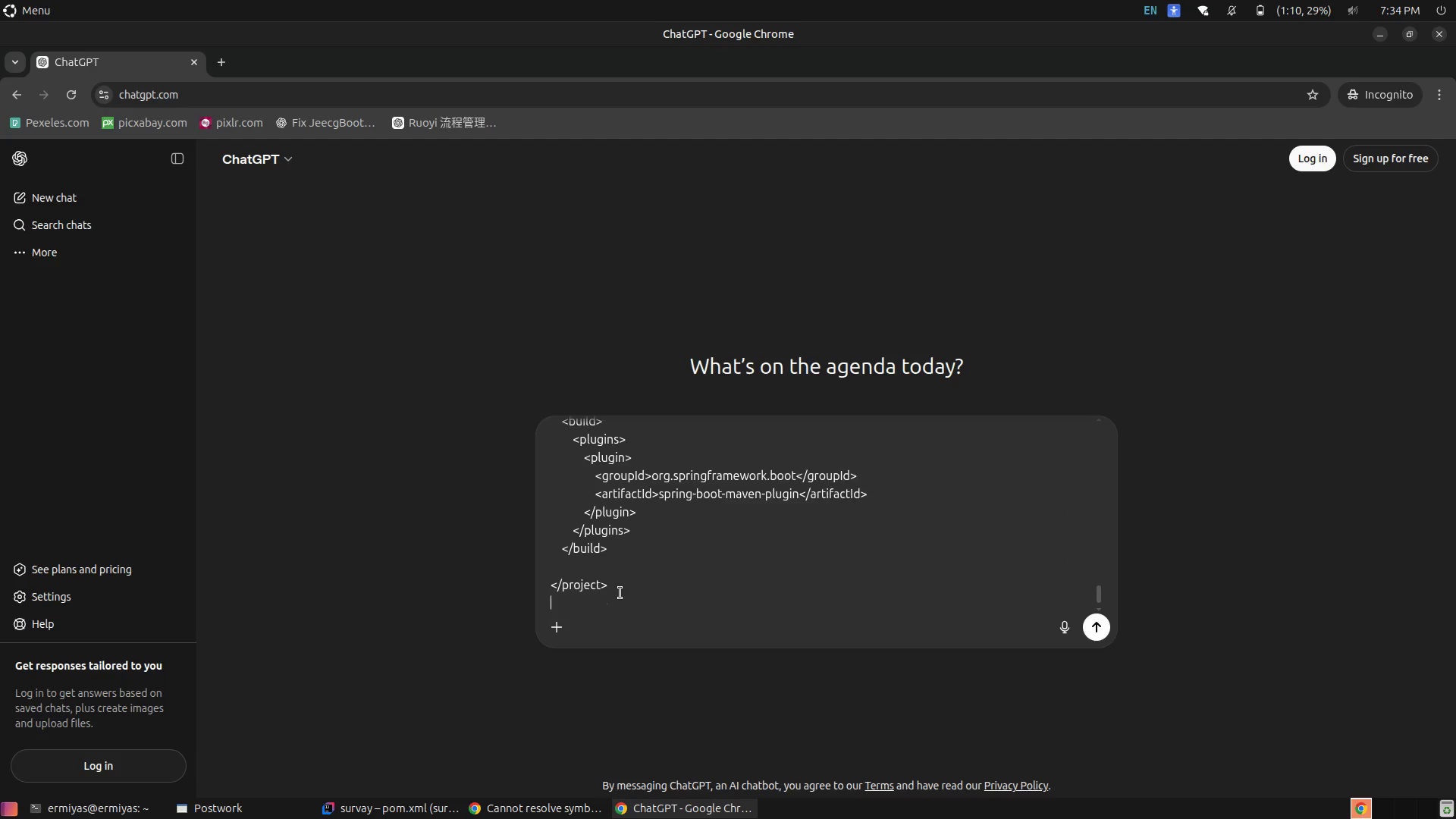 
key(Shift+Enter)
 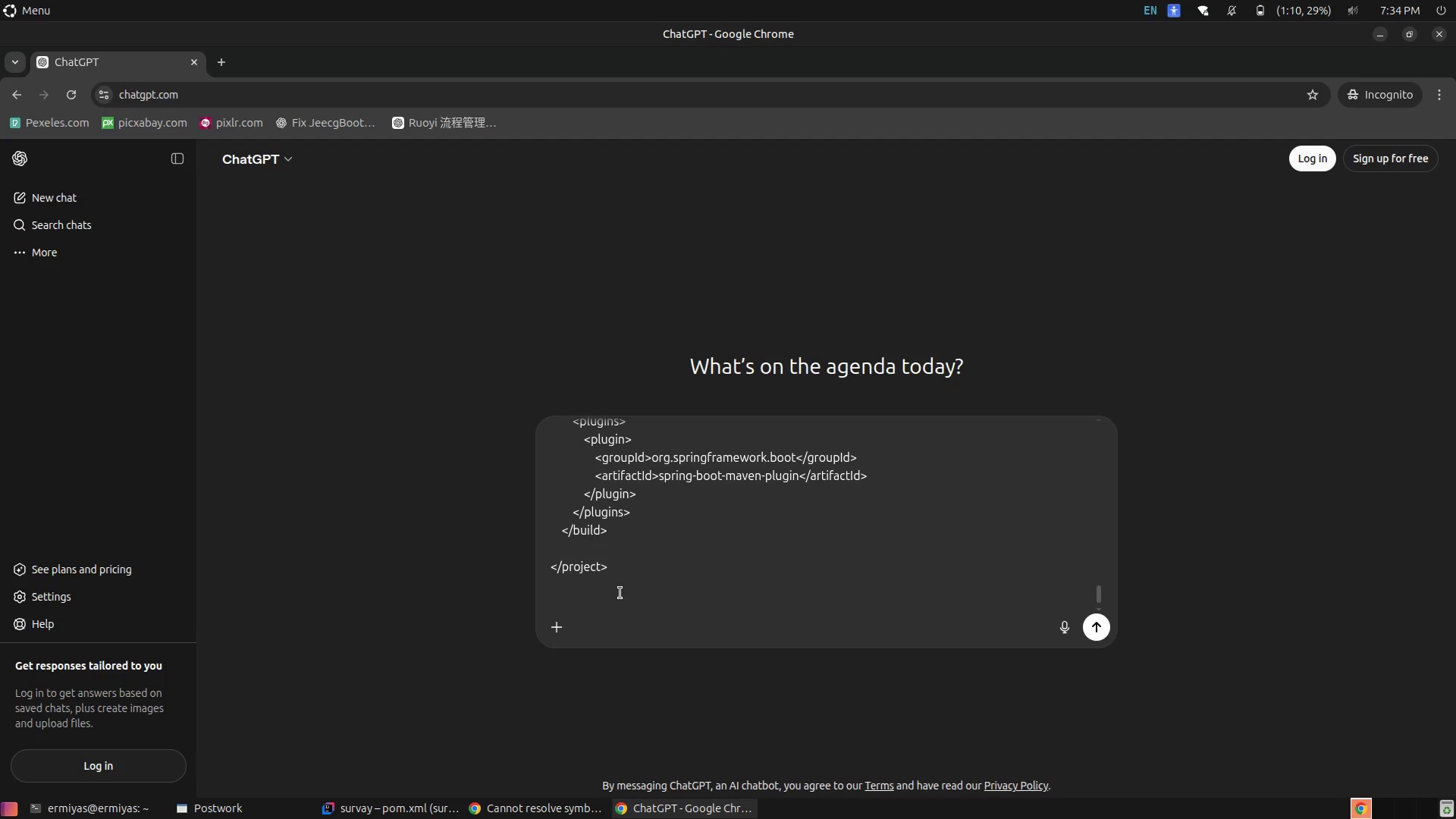 
type(but )
 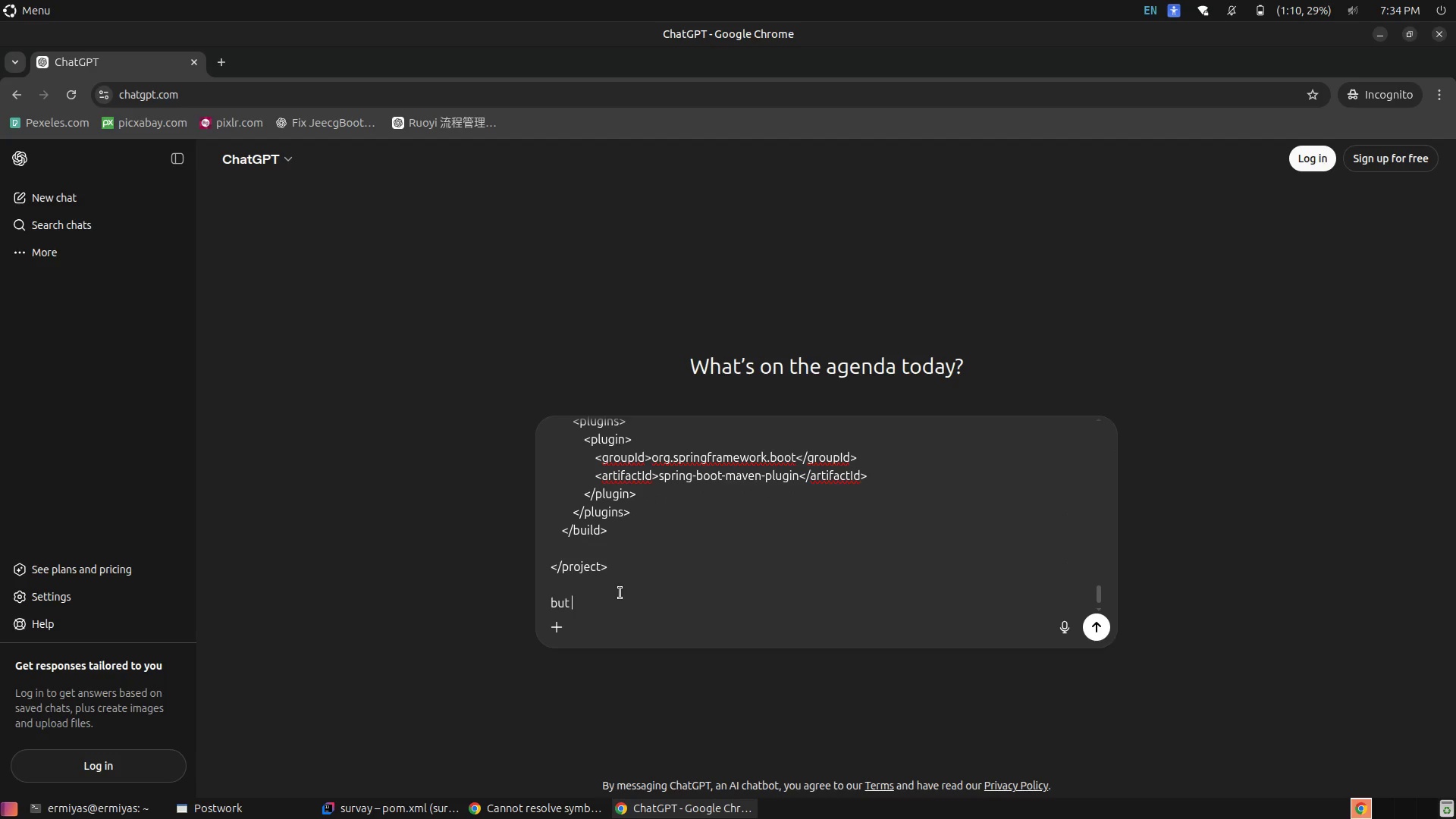 
key(Shift+Enter)
 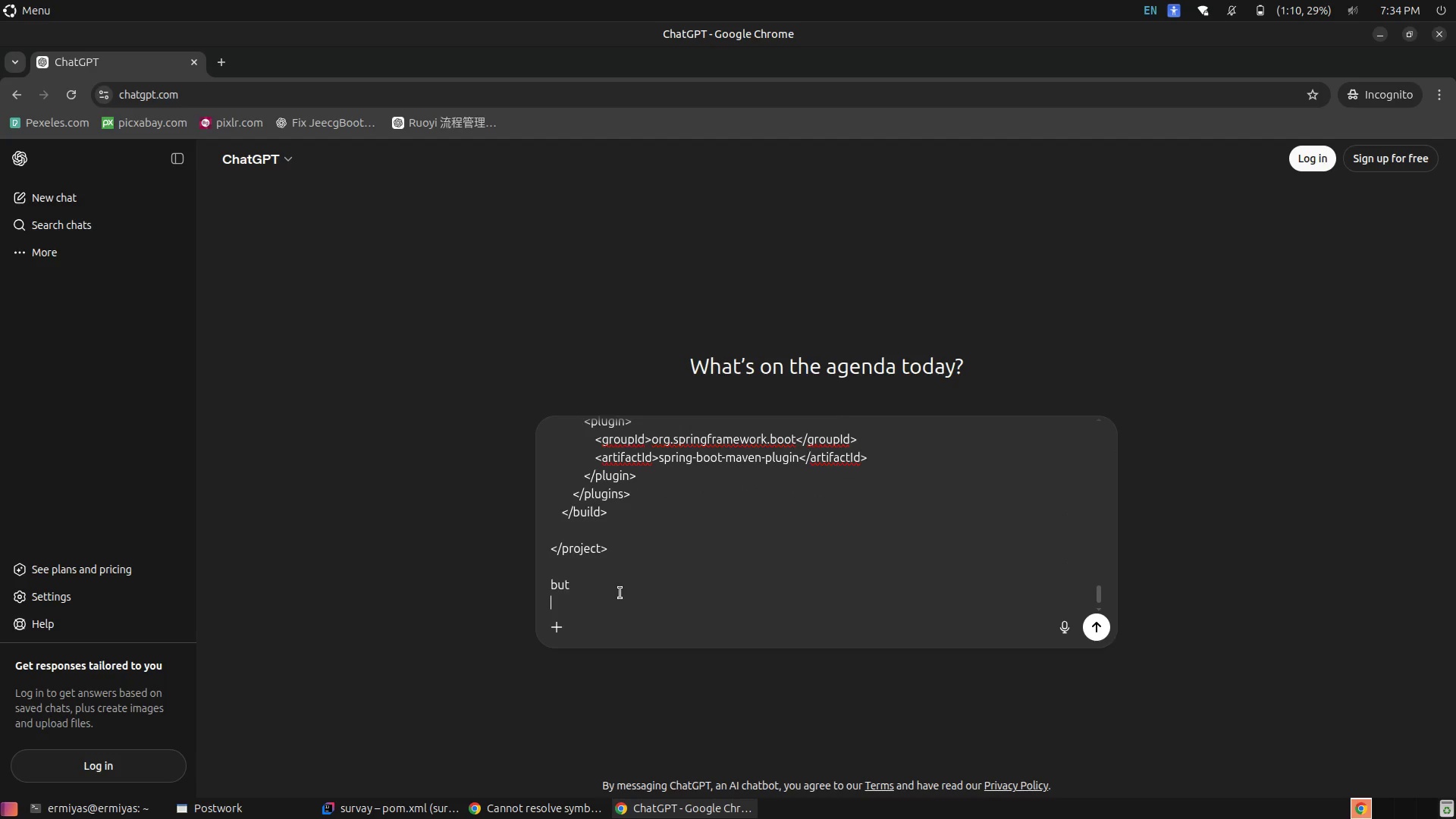 
key(Shift+Enter)
 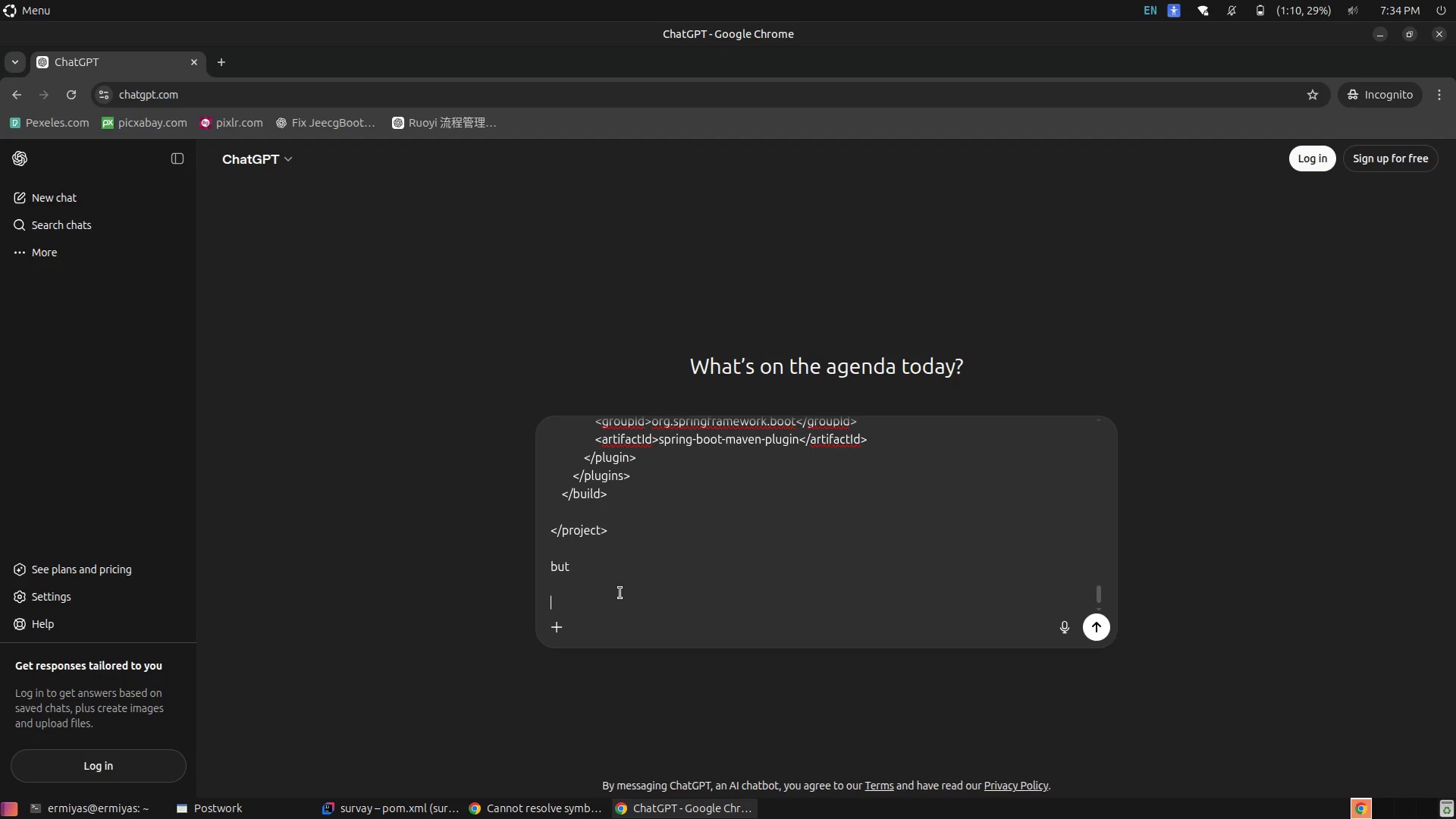 
key(Alt+AltLeft)
 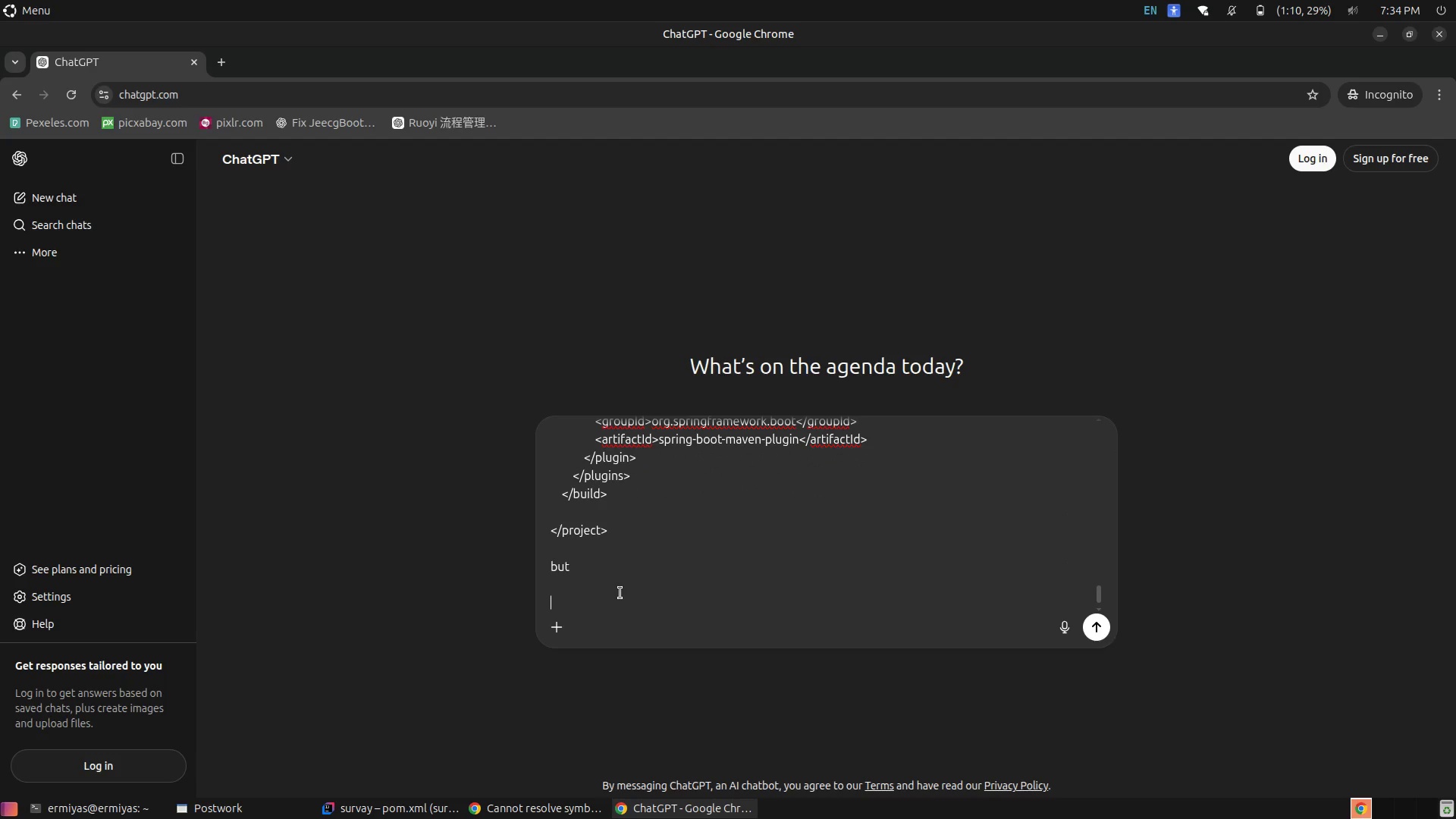 
key(Alt+Tab)
 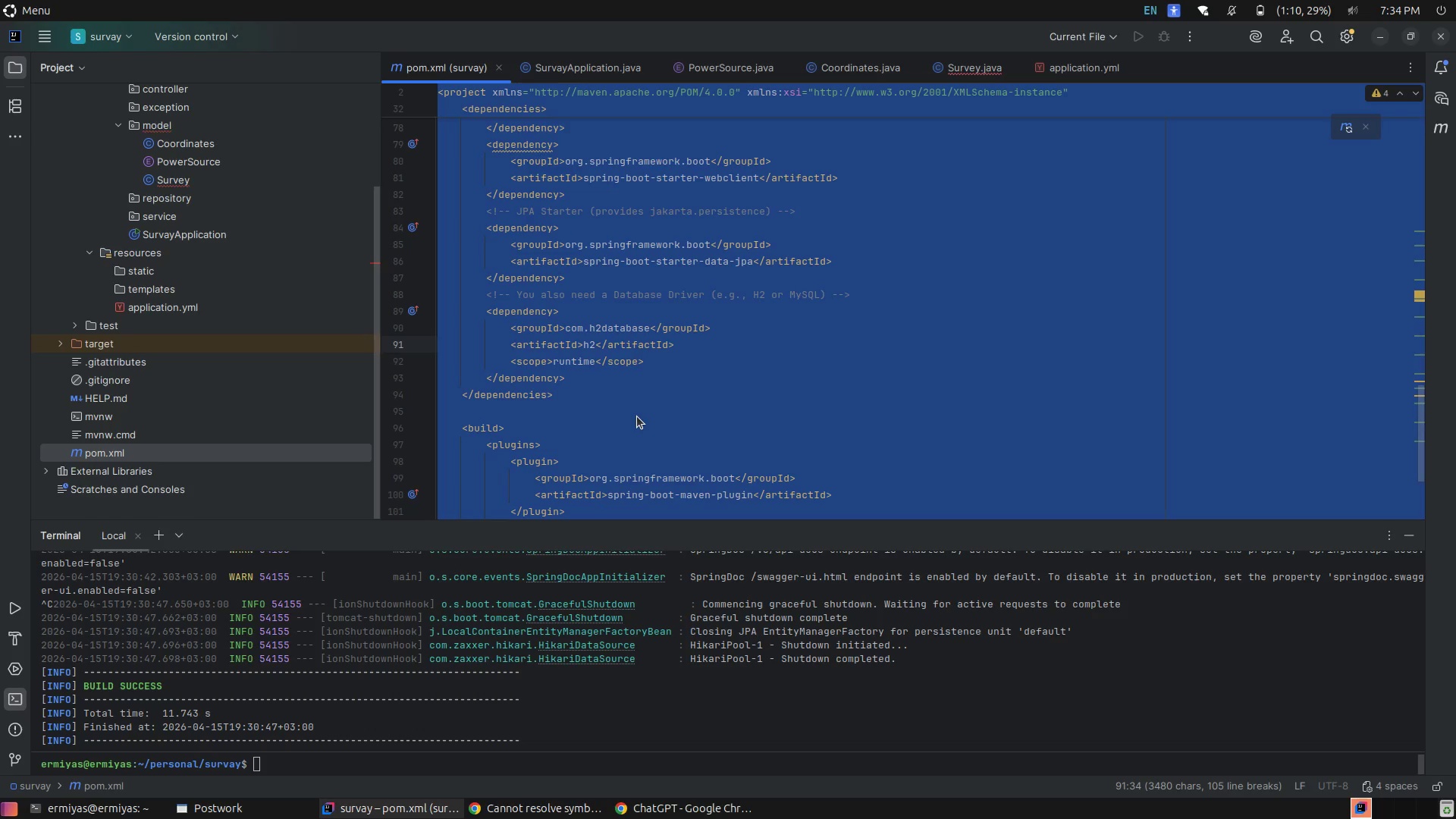 
left_click([645, 420])
 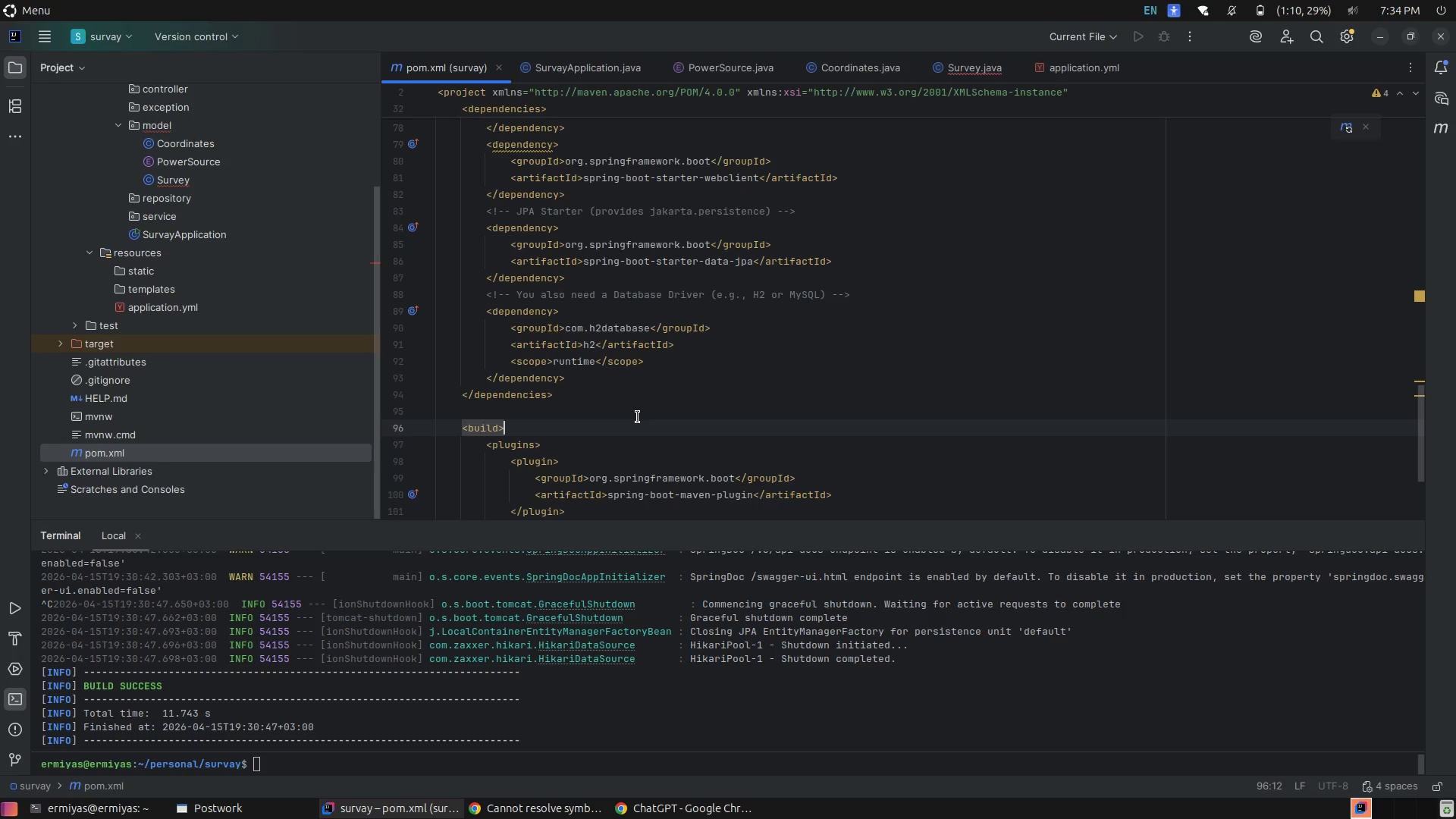 
key(Control+E)
 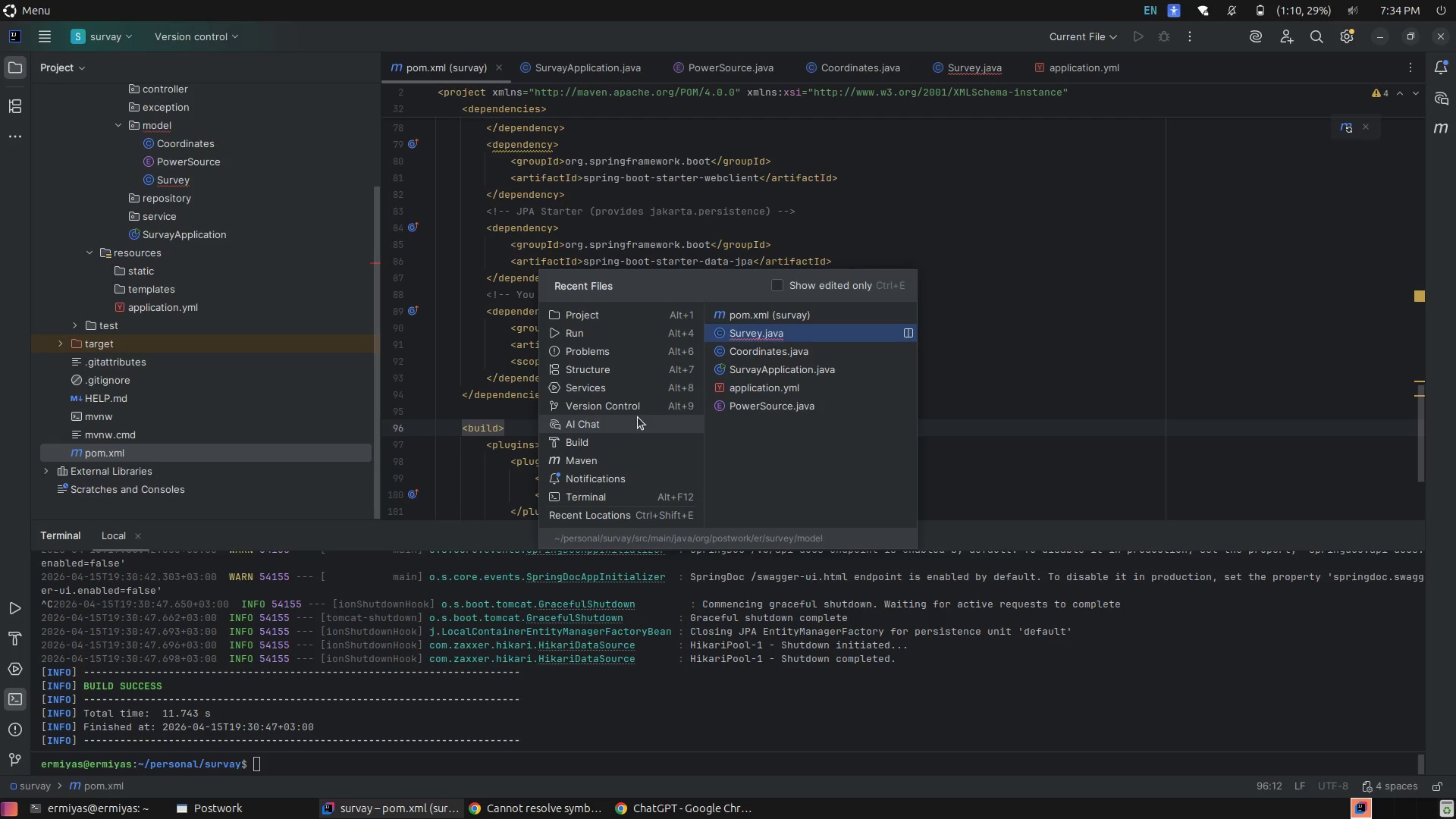 
key(Enter)
 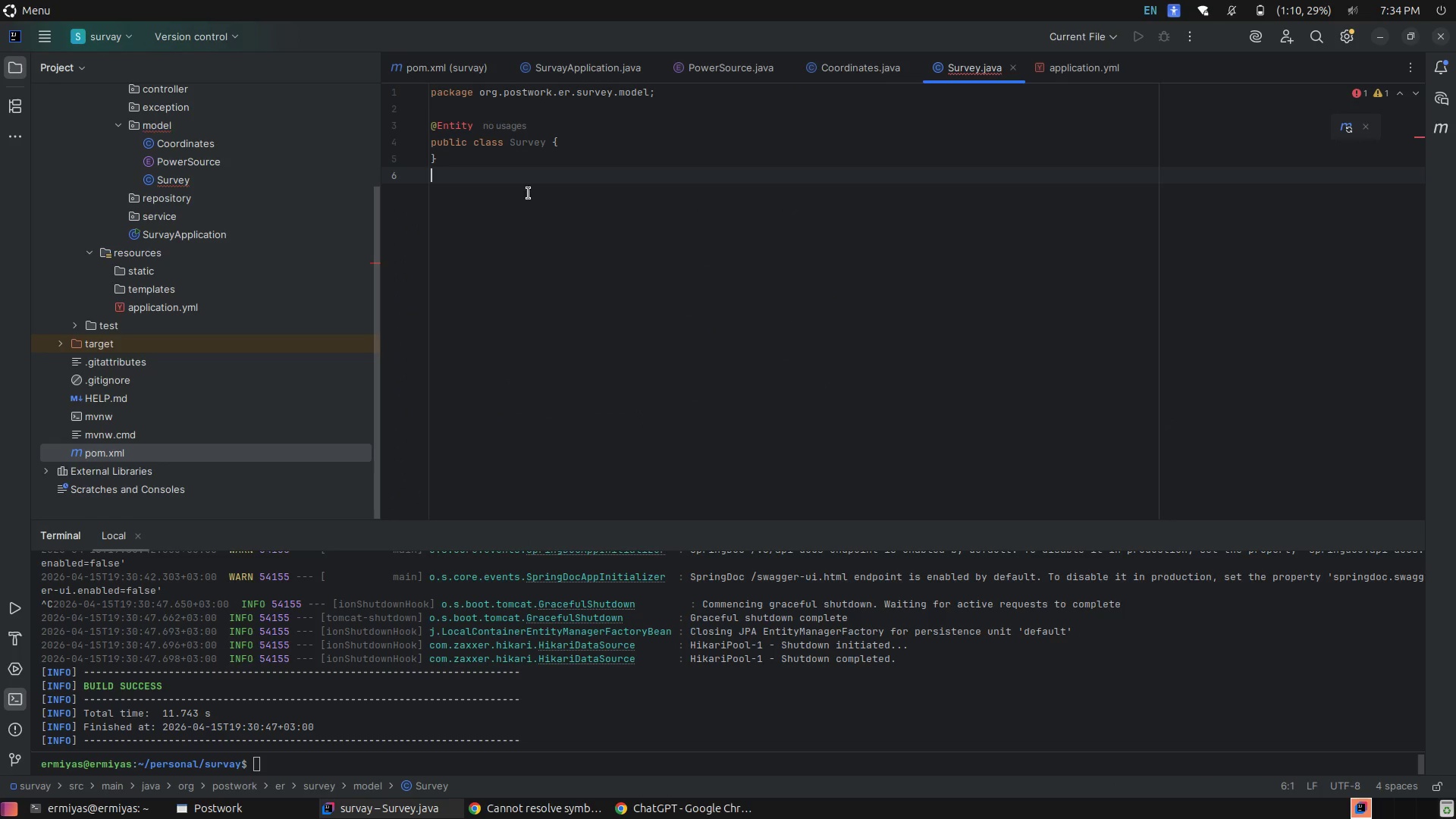 
mouse_move([485, 138])
 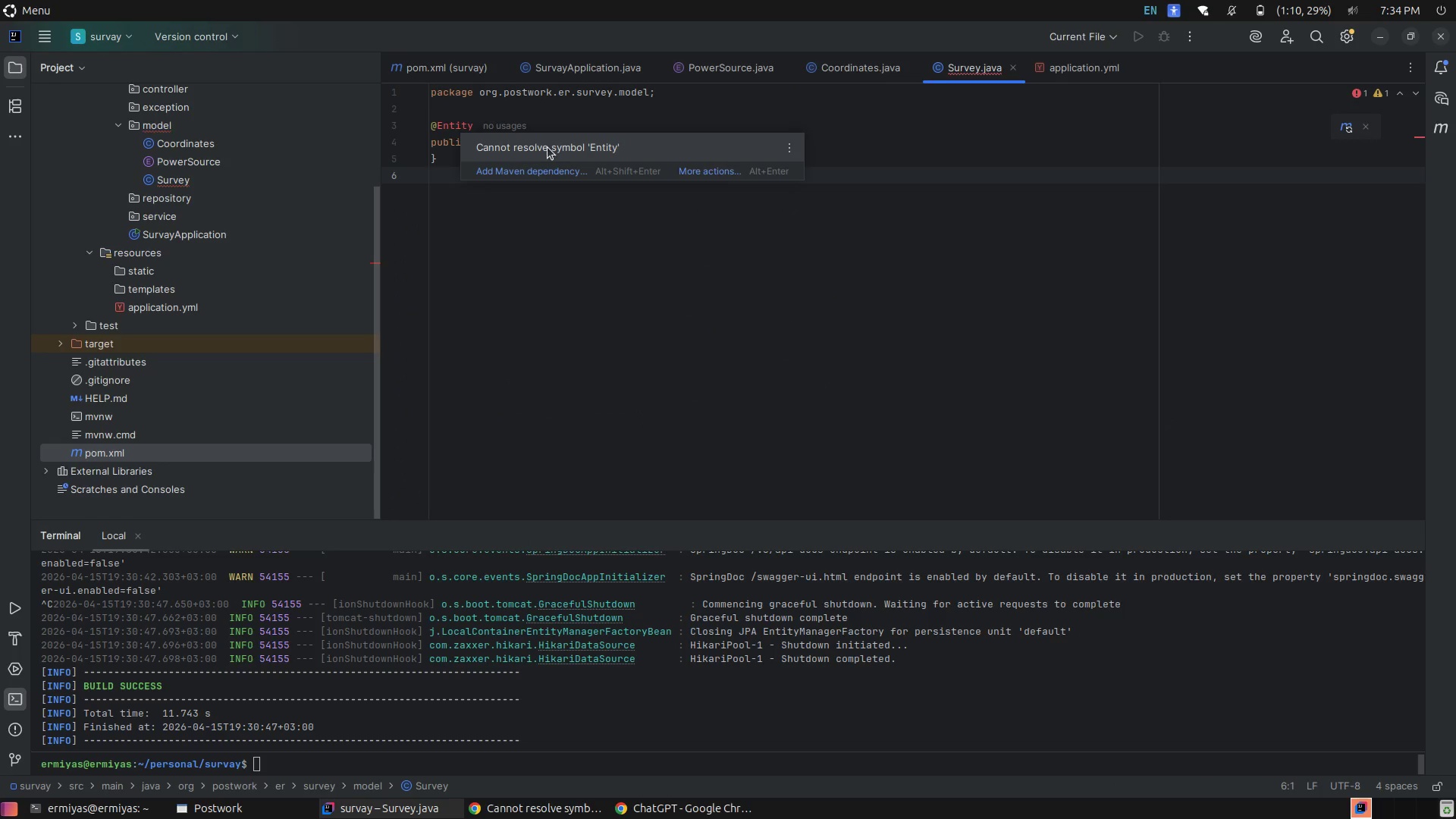 
left_click([551, 150])
 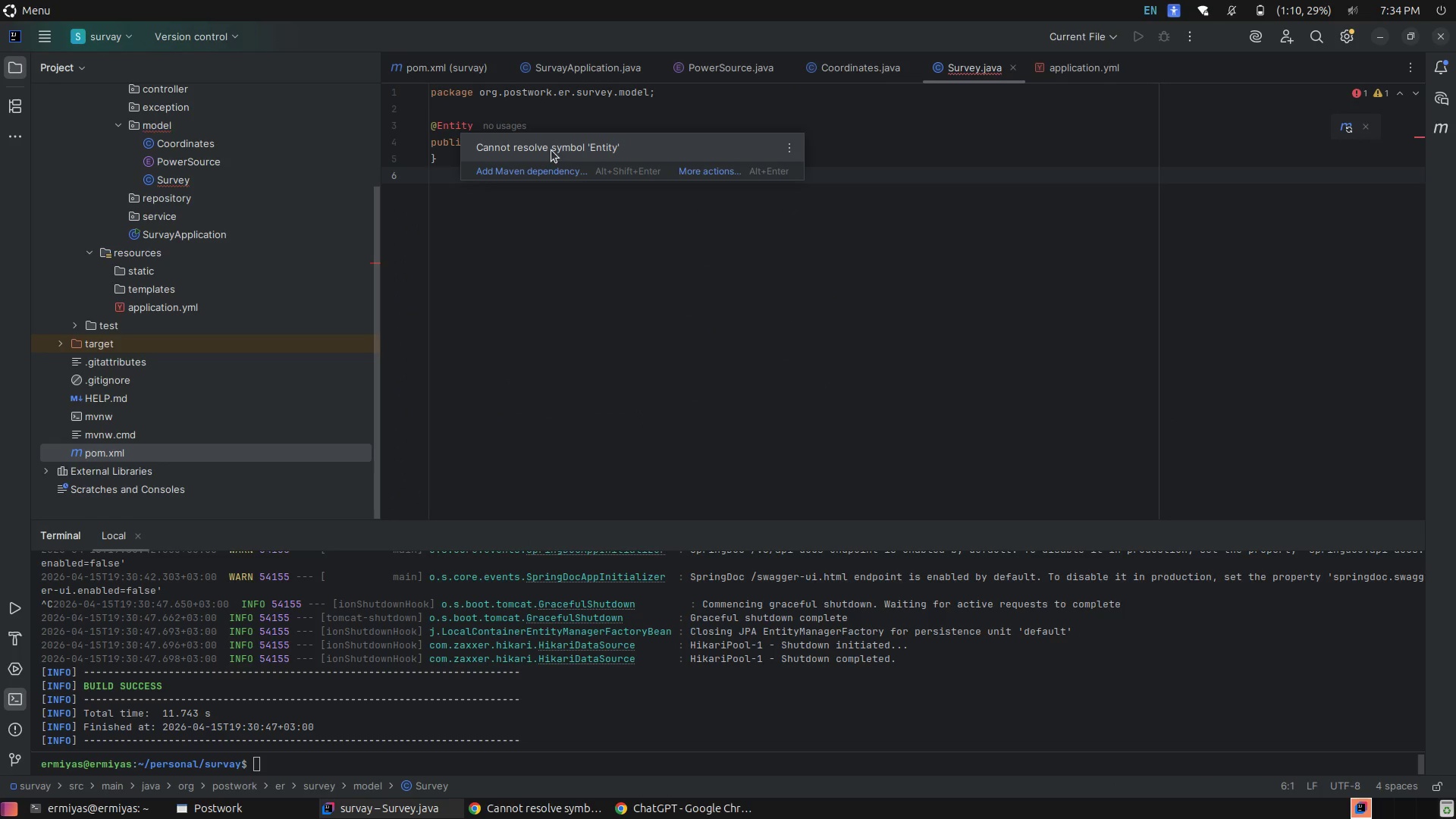 
left_click([552, 150])
 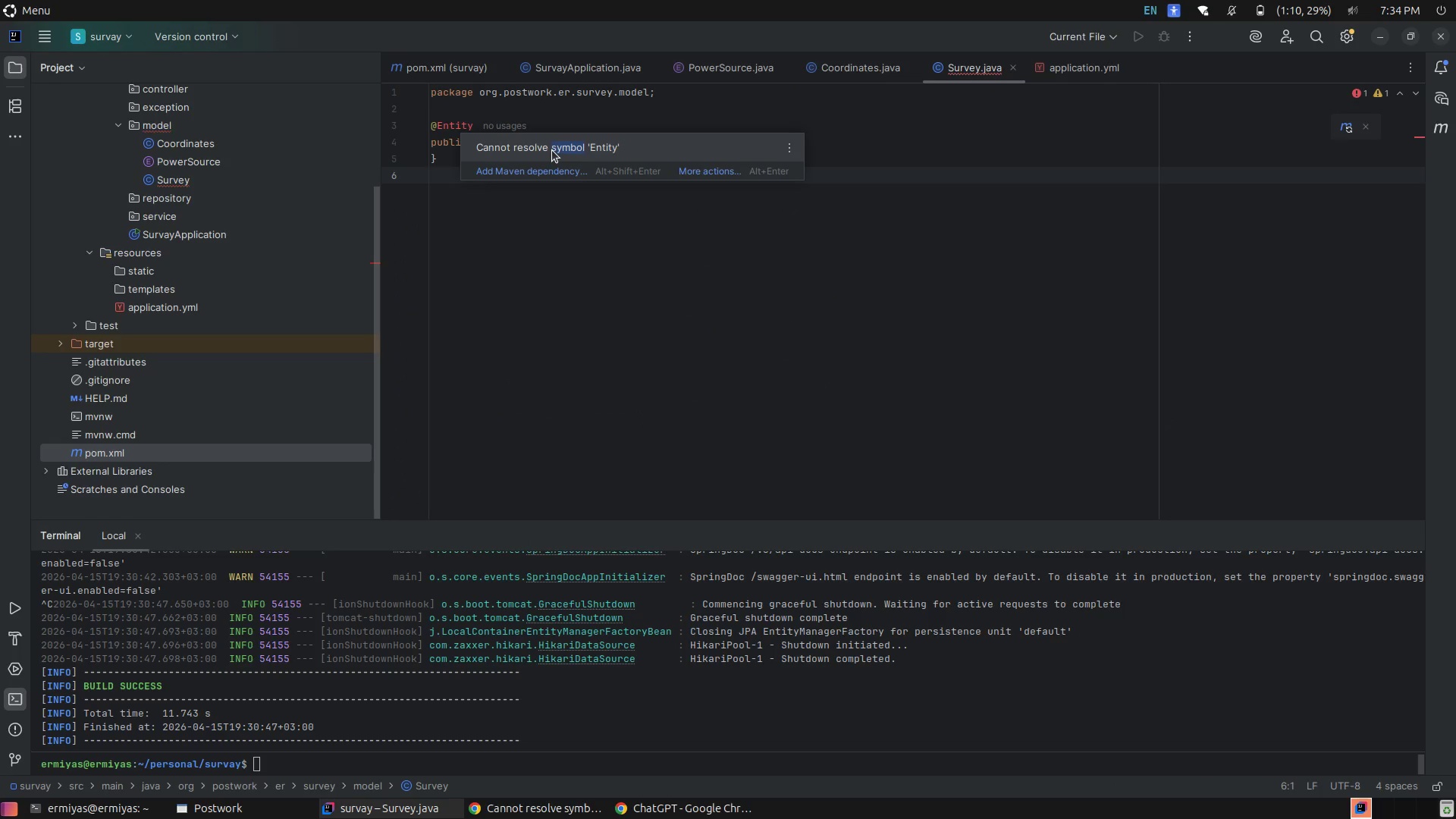 
left_click([552, 150])
 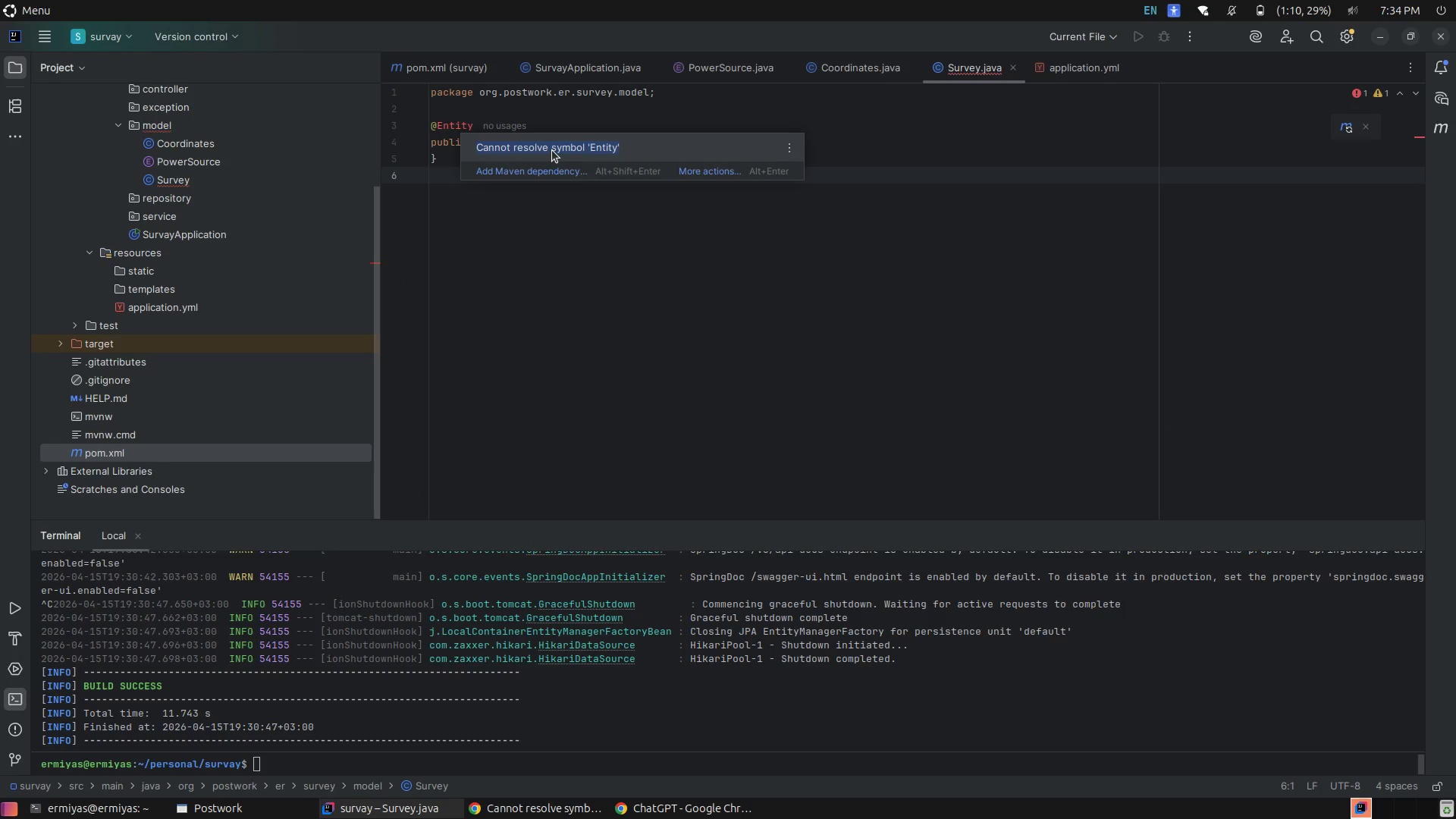 
left_click([552, 150])
 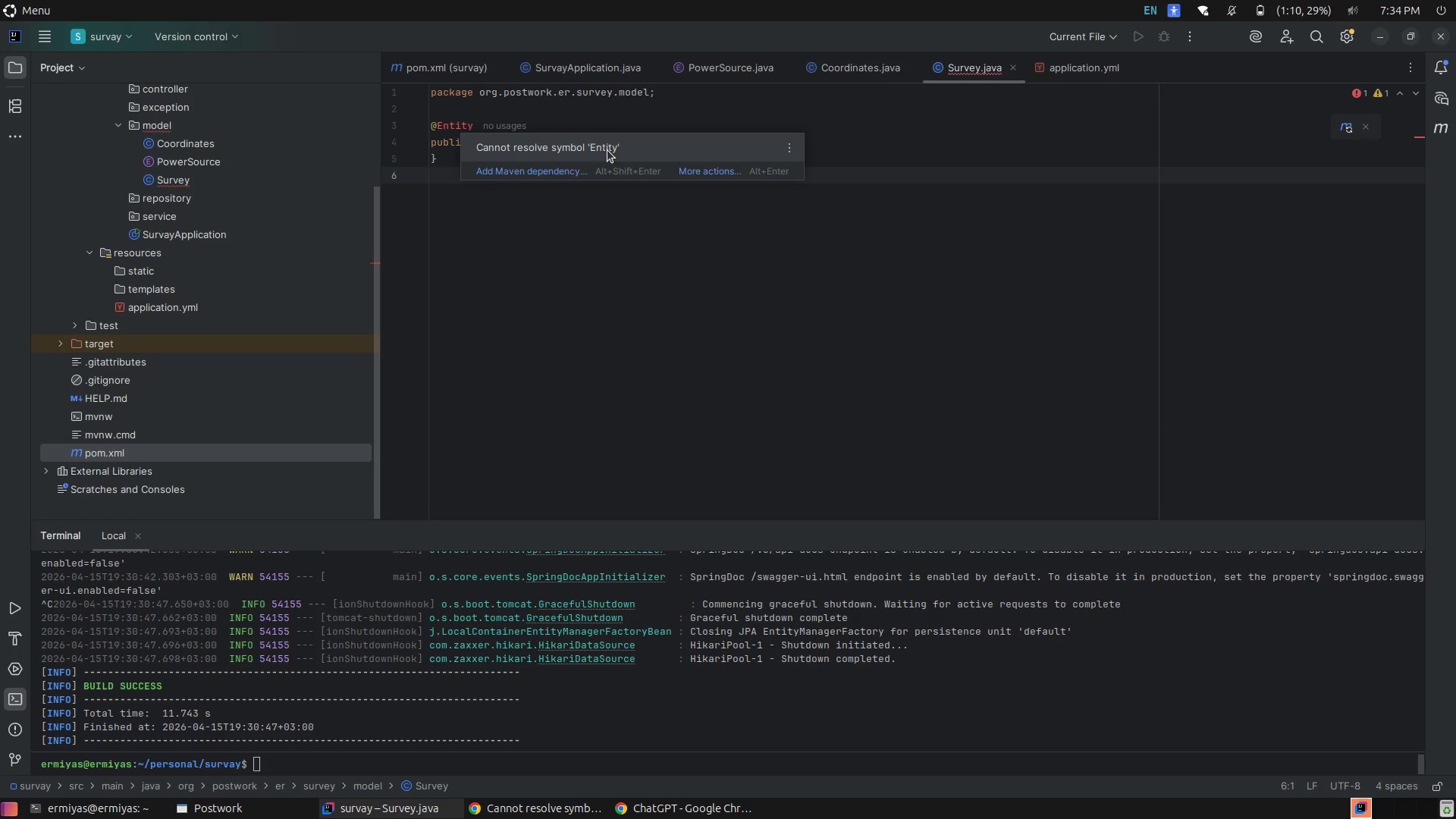 
left_click([611, 146])
 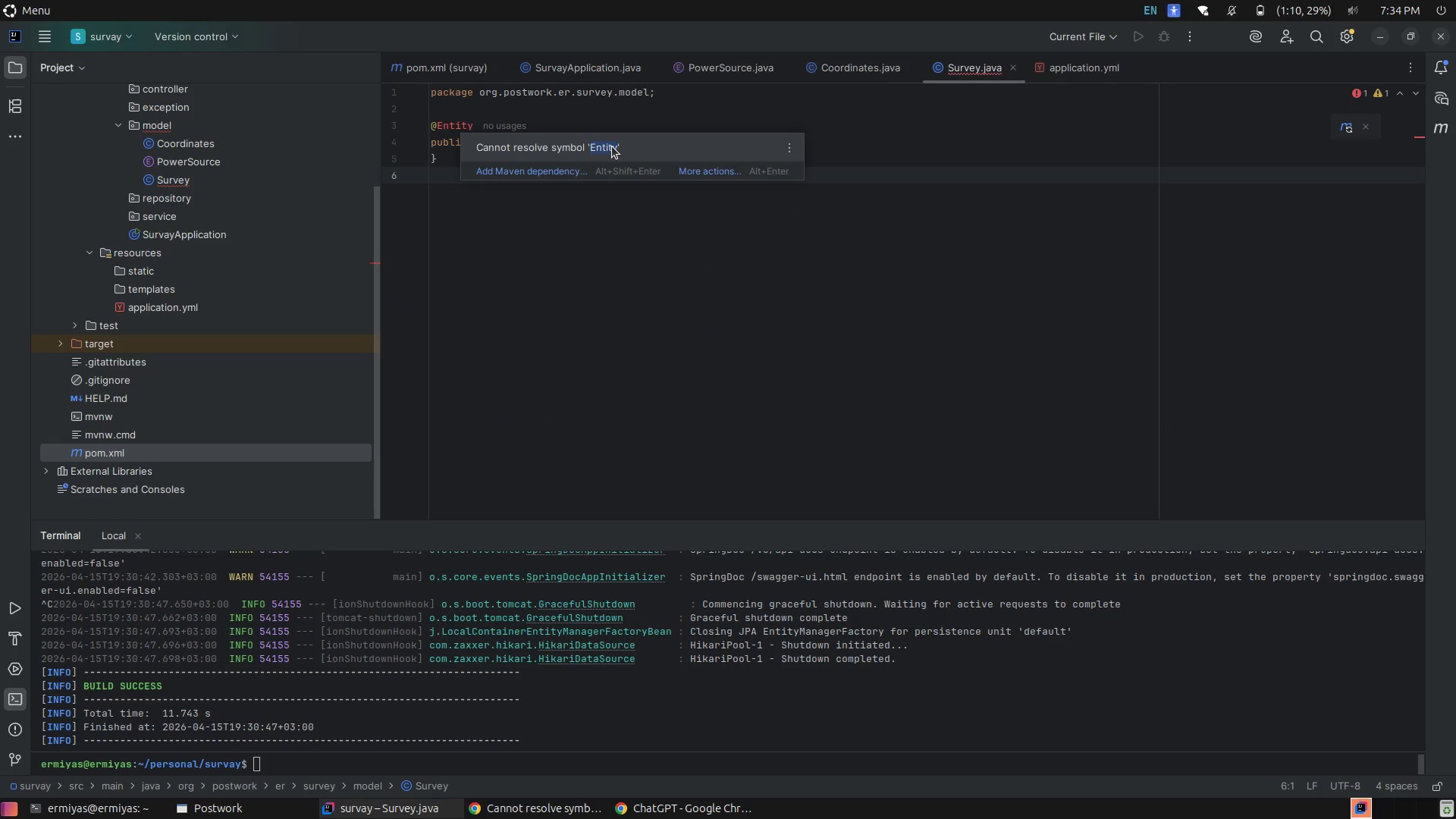 
double_click([613, 146])
 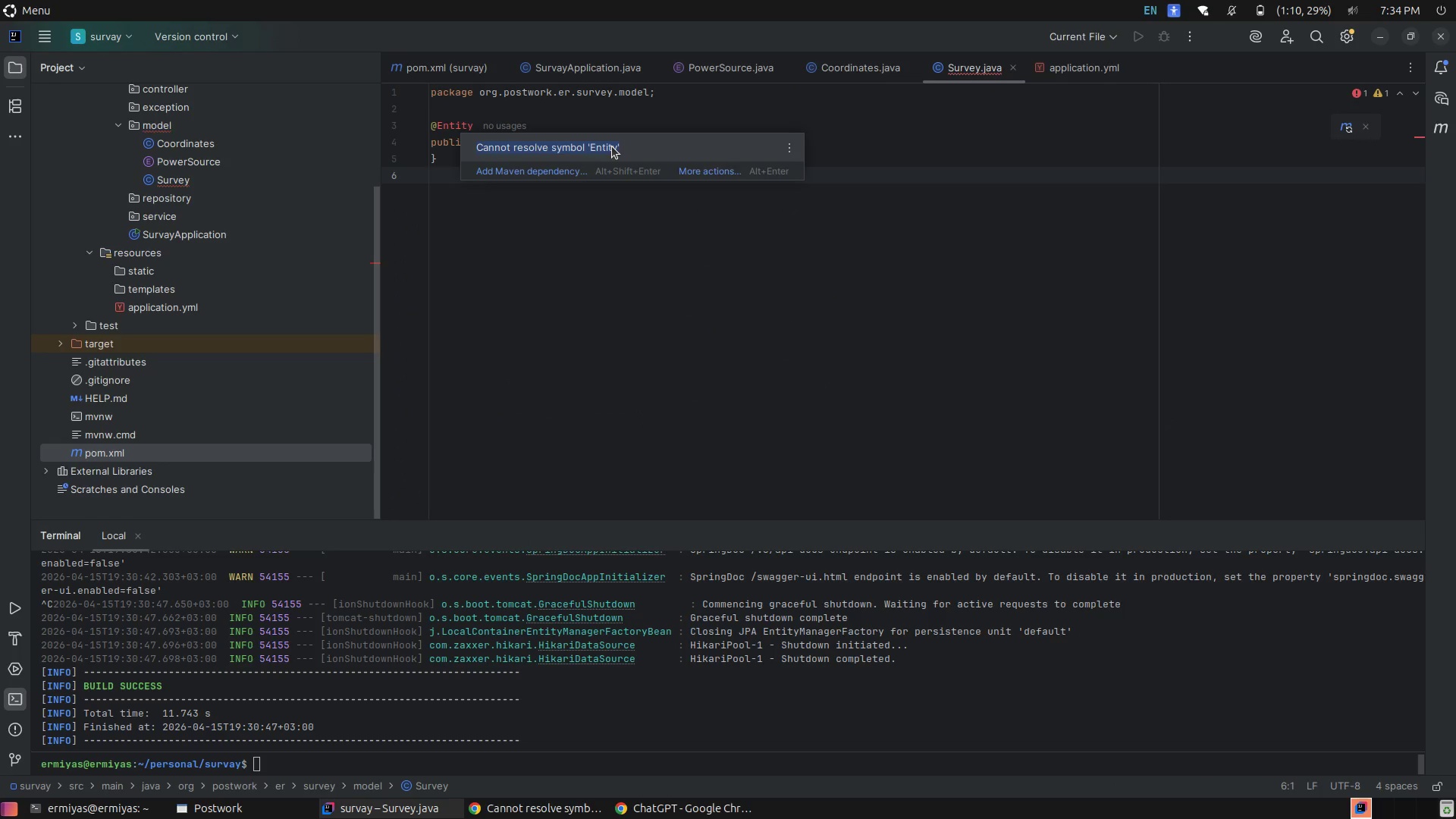 
key(Control+C)
 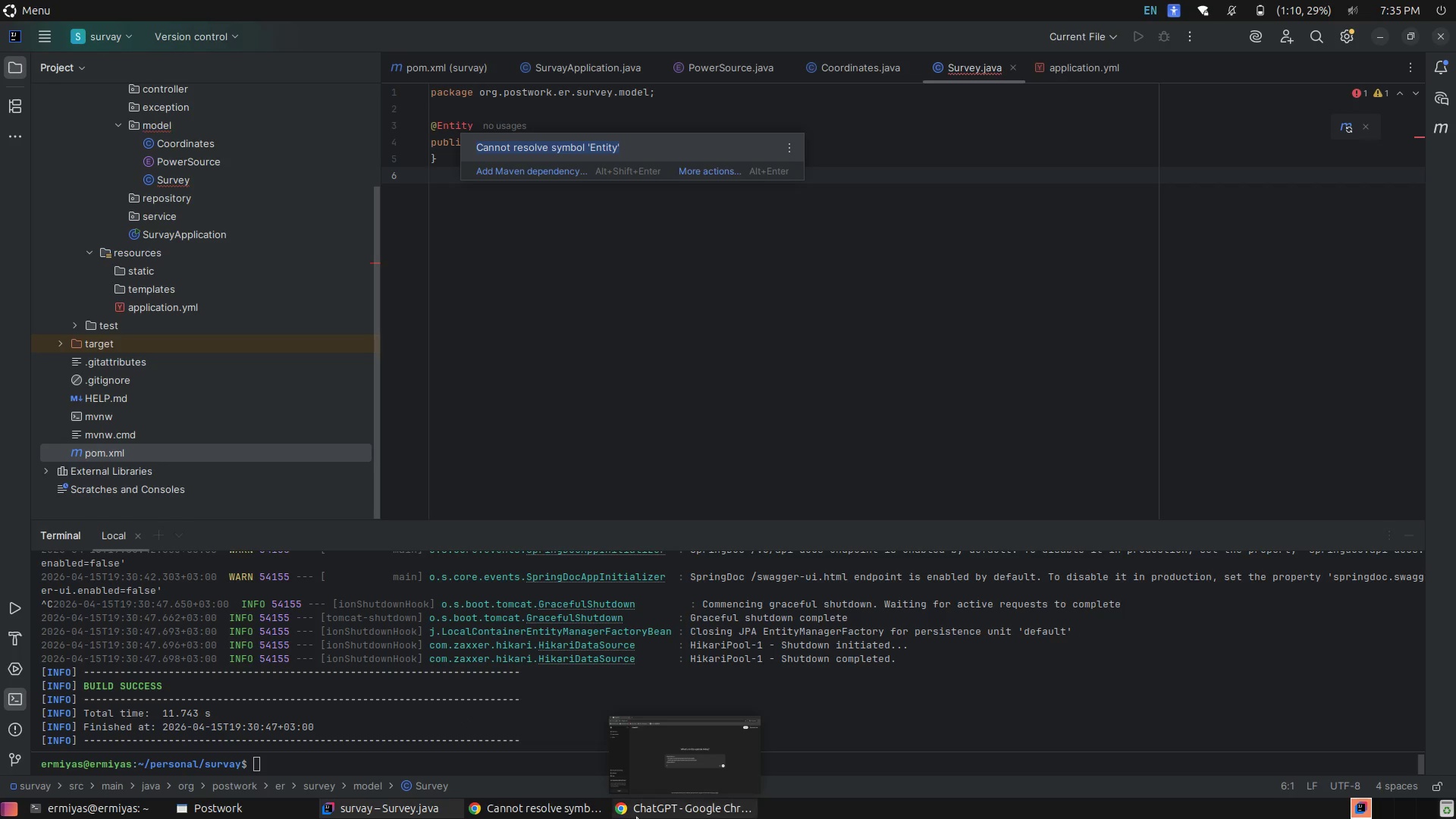 
left_click([637, 817])
 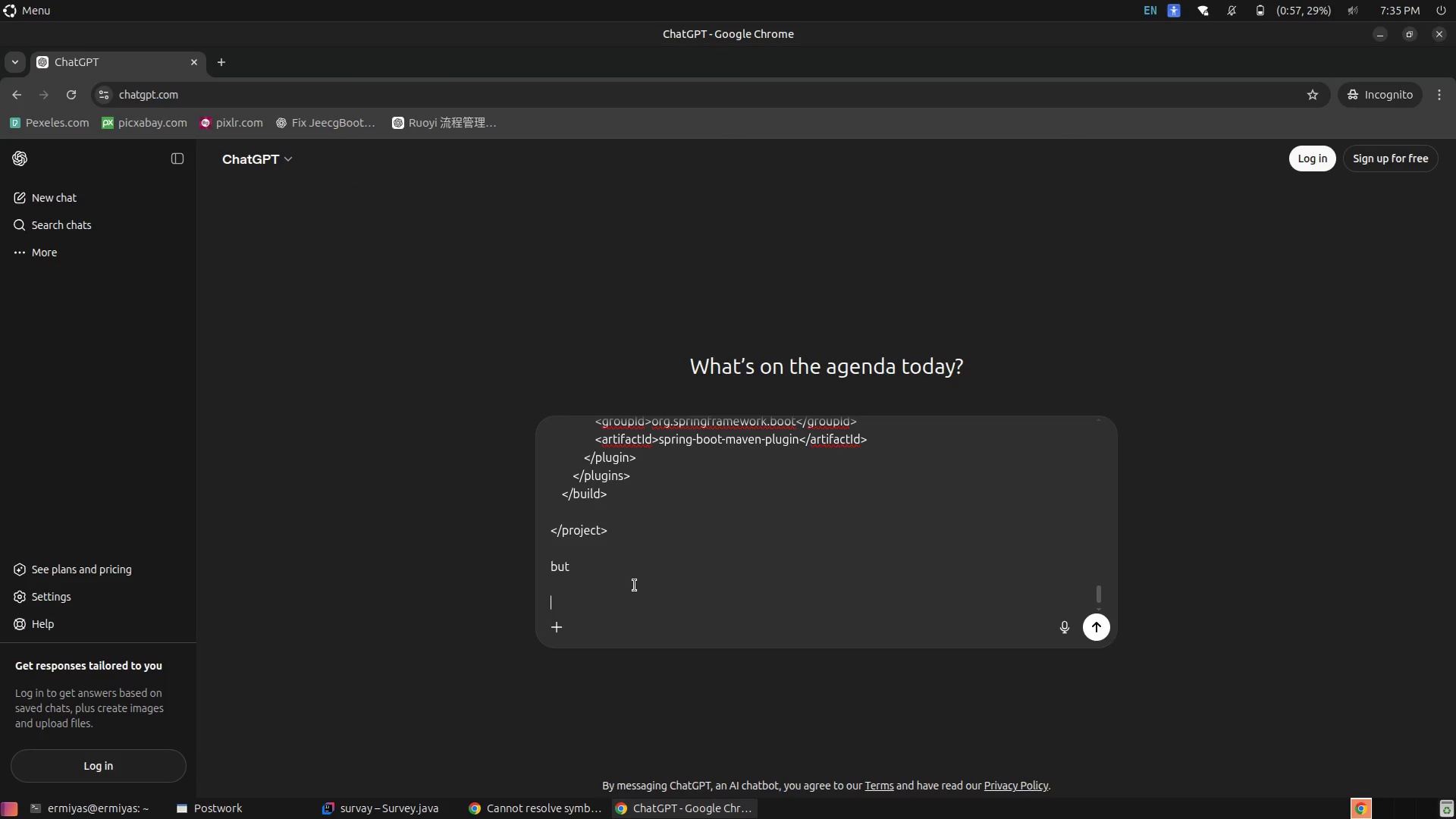 
key(Control+V)
 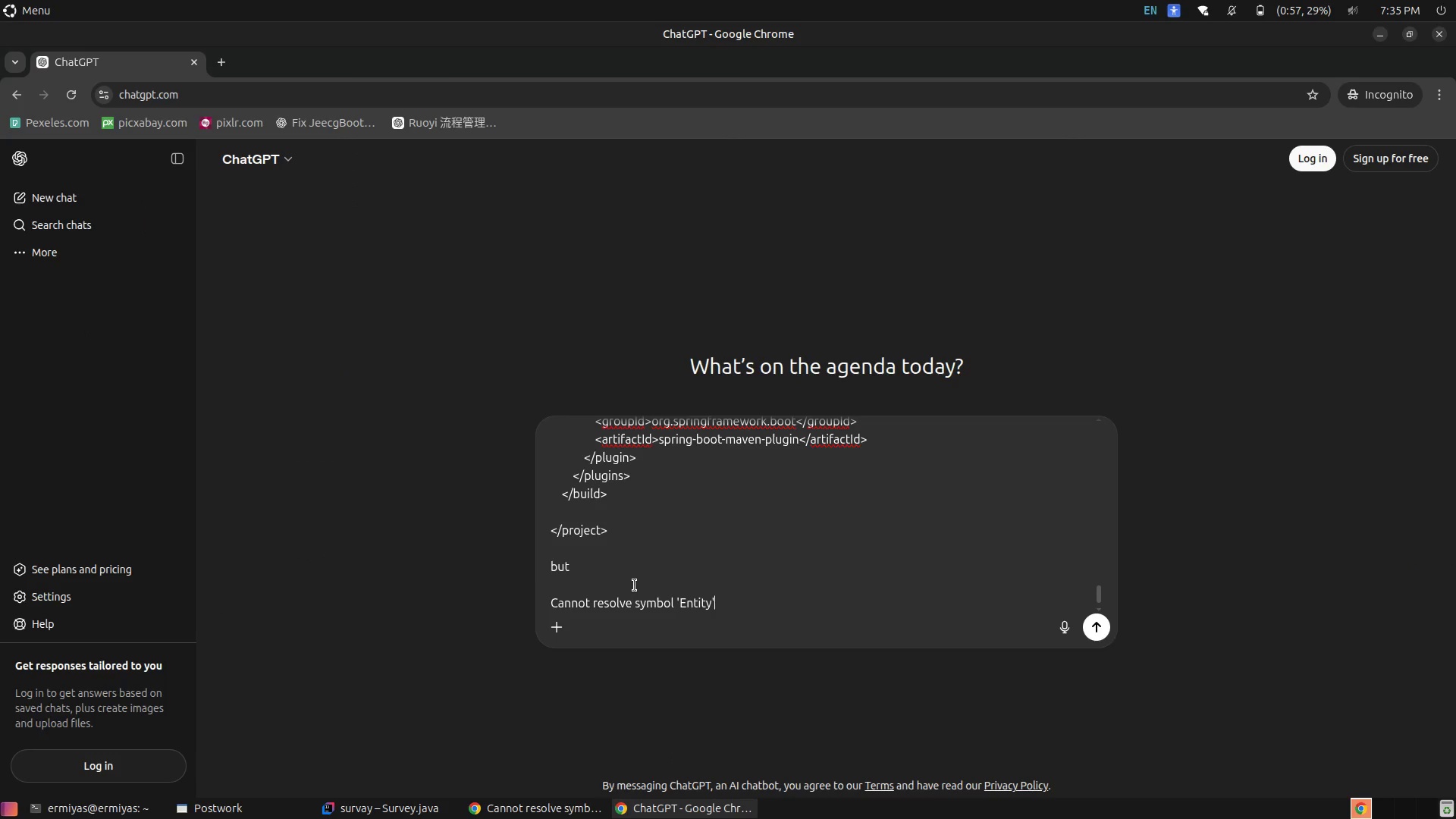 
key(Enter)
 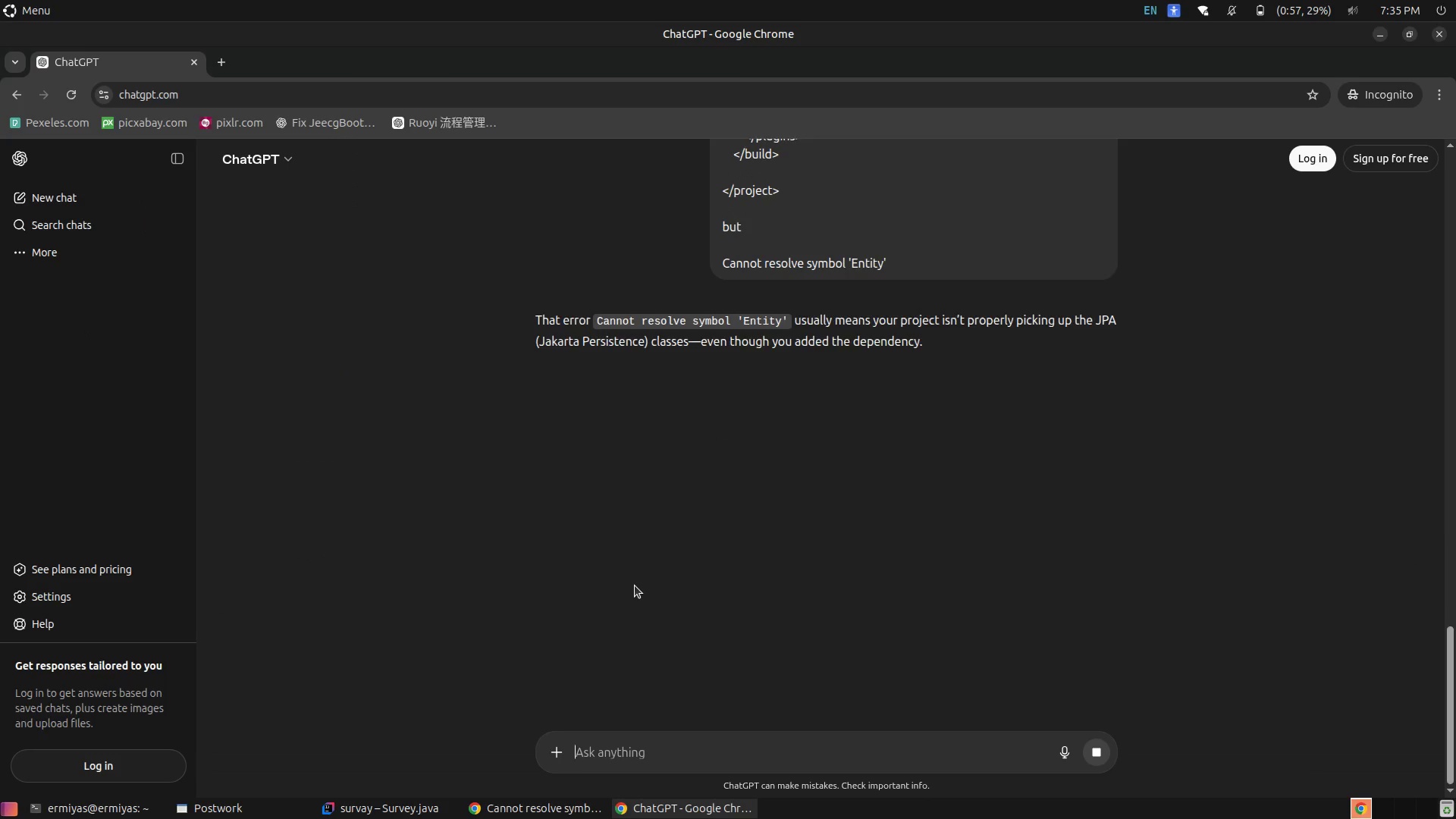 
wait(5.63)
 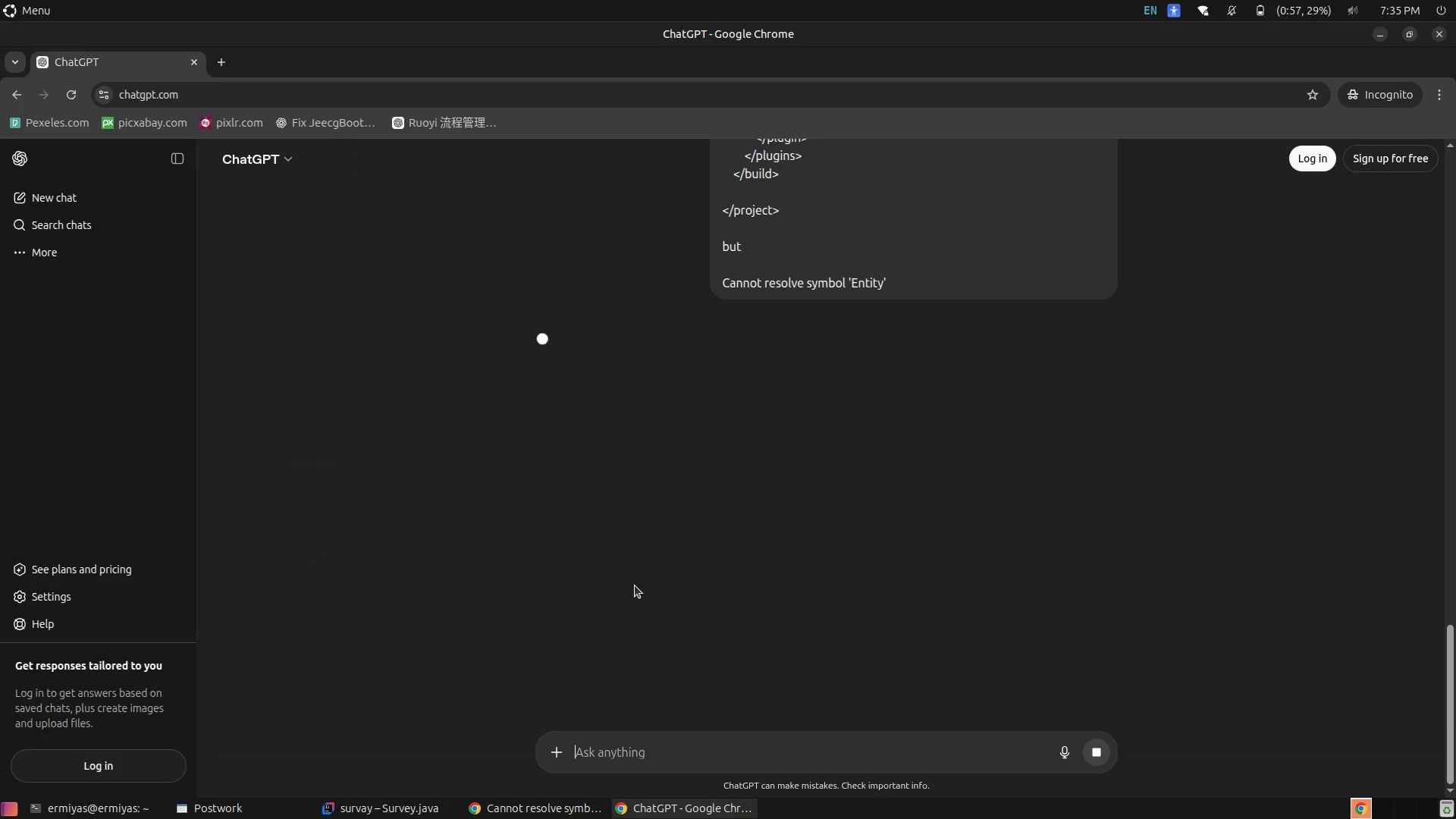 
scroll: coordinate [671, 561], scroll_direction: up, amount: 4.0
 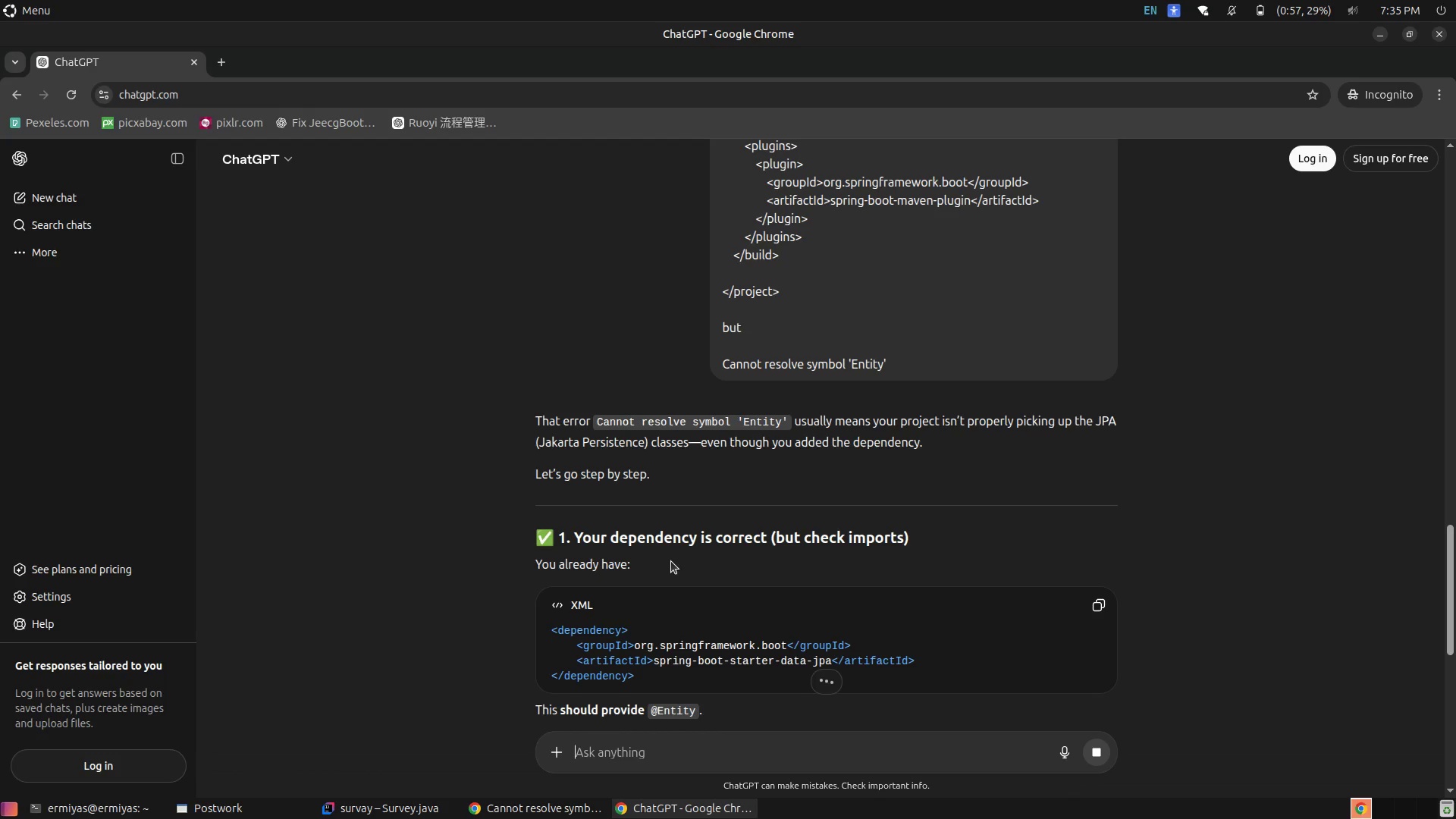 
scroll: coordinate [671, 561], scroll_direction: down, amount: 1.0
 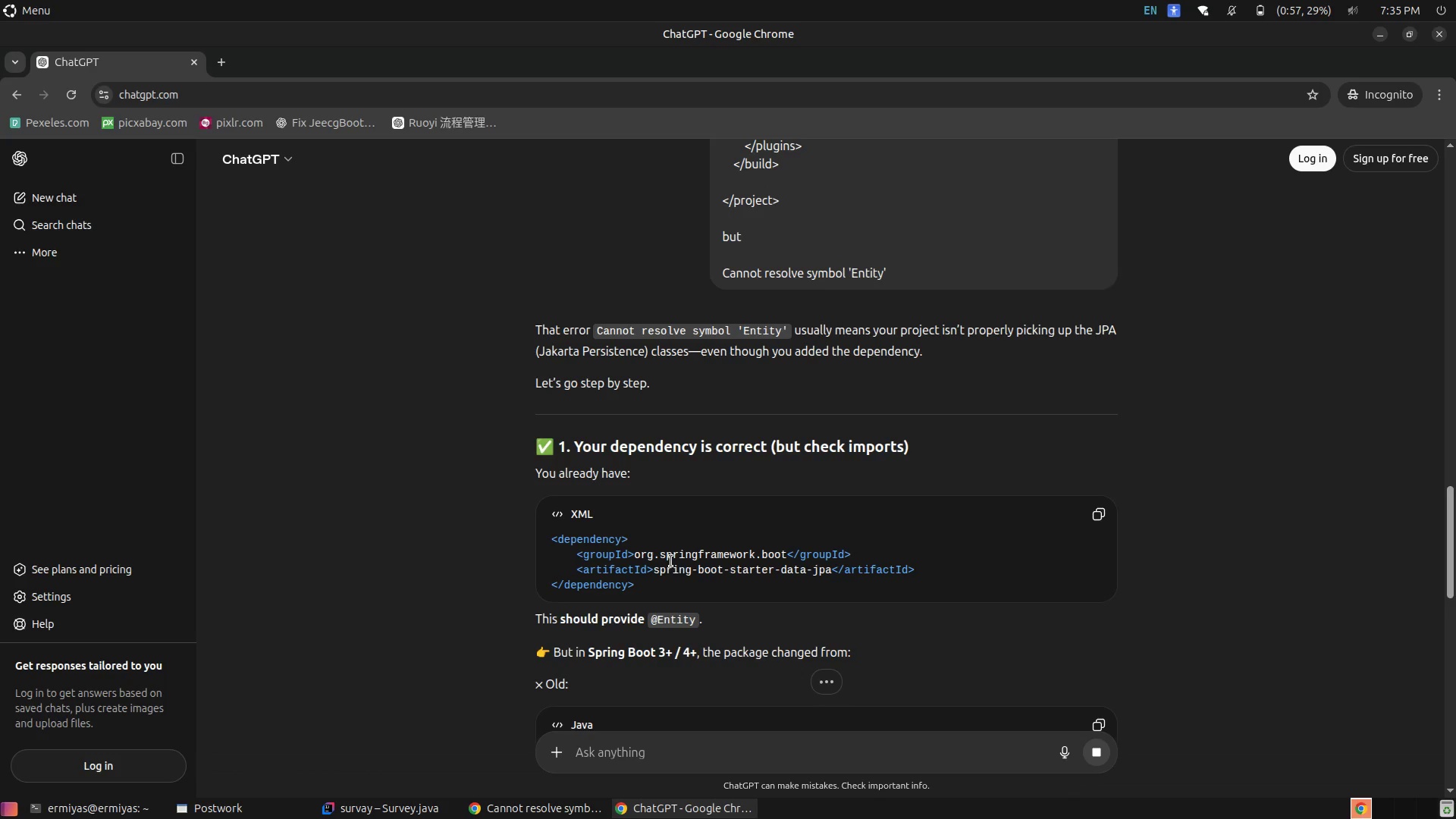 
wait(7.12)
 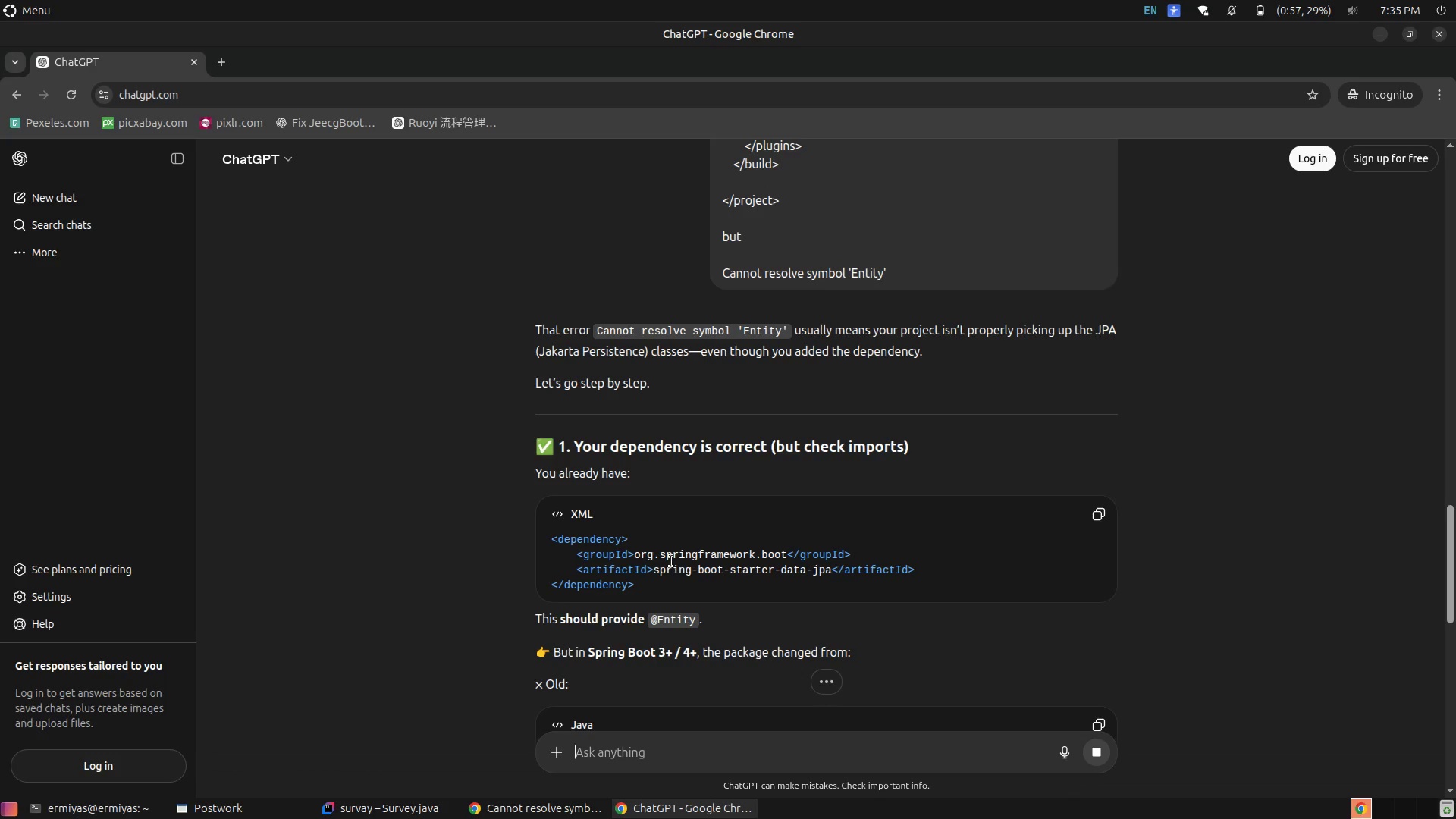 
scroll: coordinate [1059, 554], scroll_direction: down, amount: 3.0
 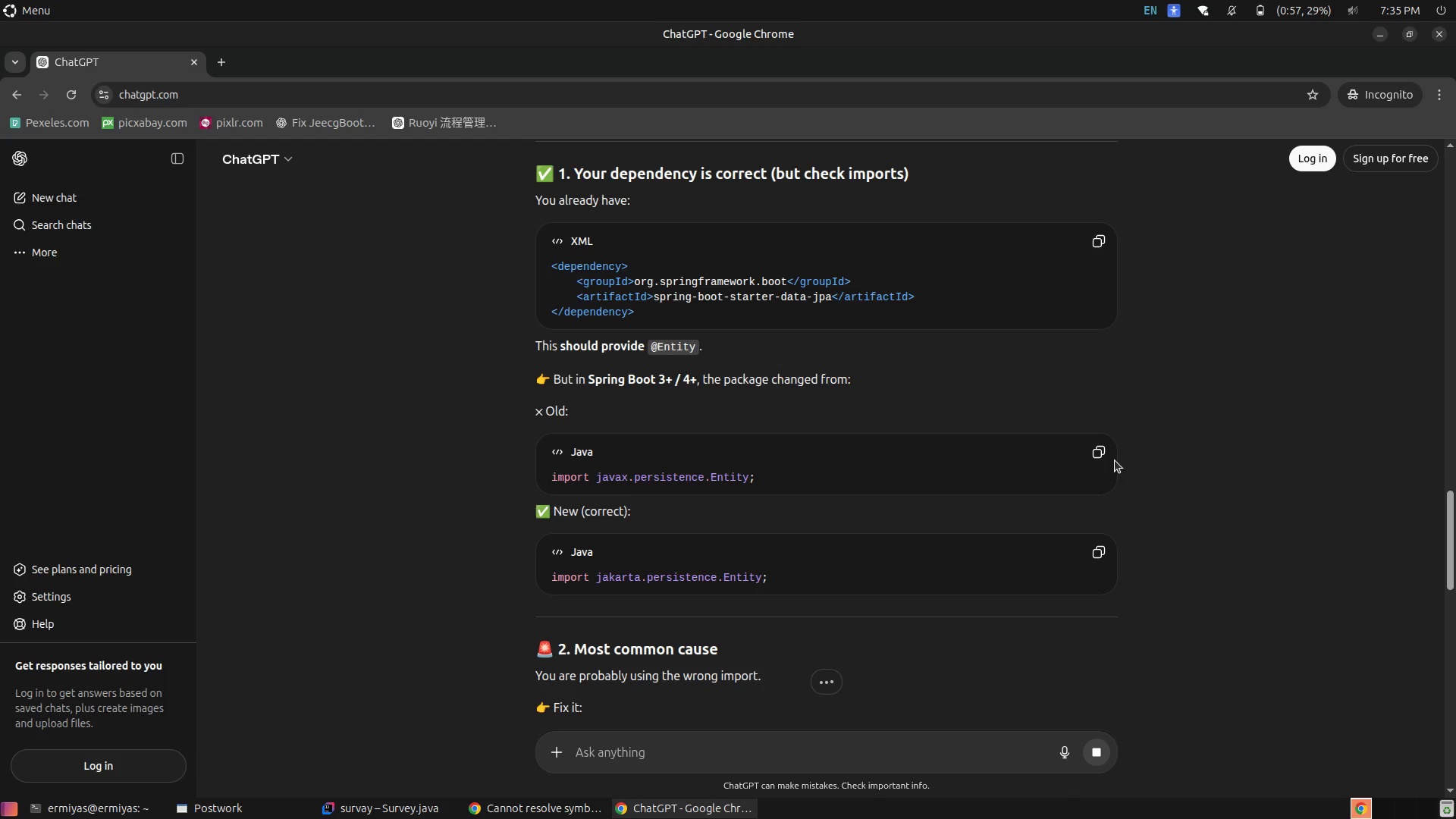 
left_click([1106, 460])
 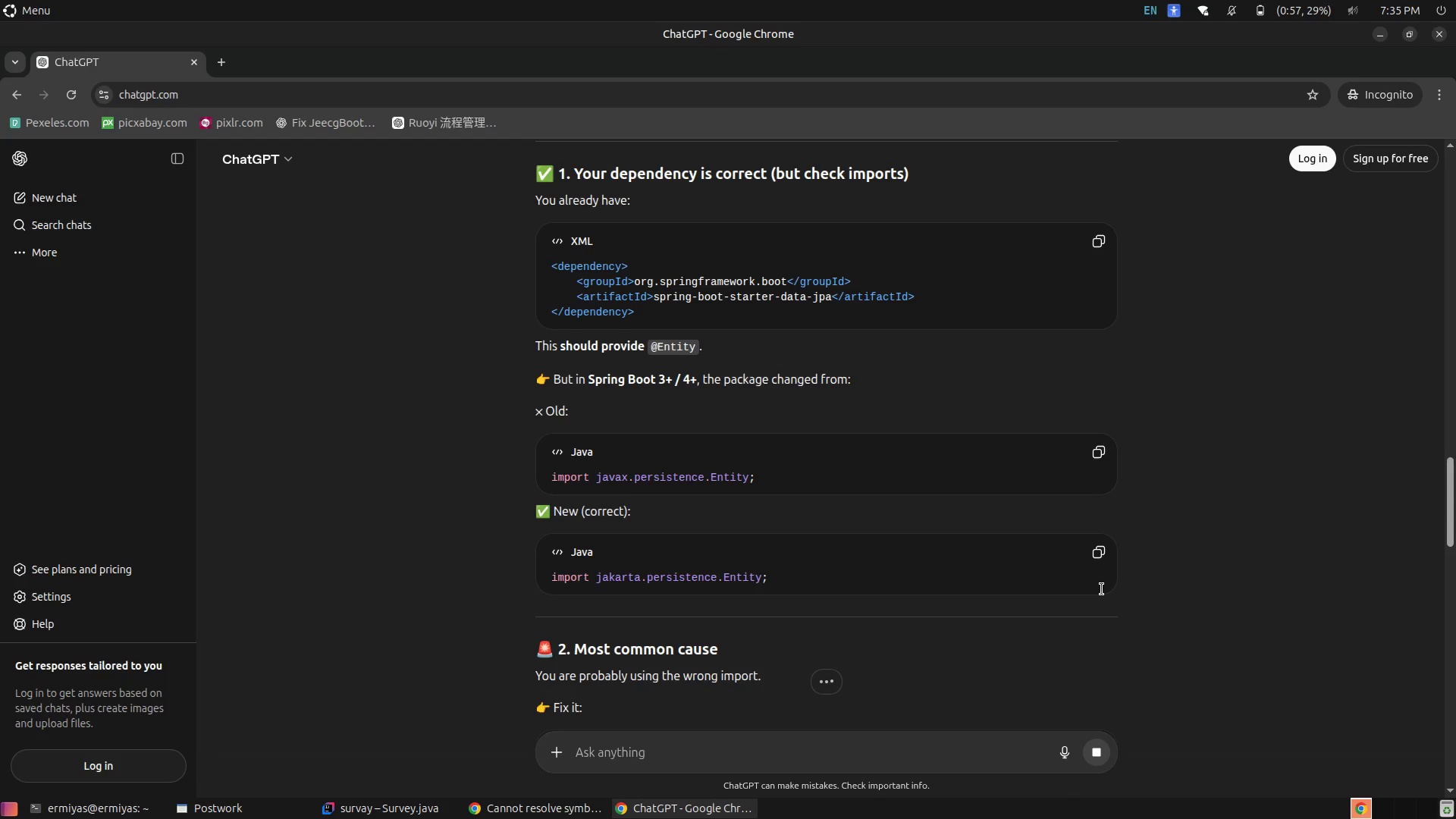 
left_click([1103, 555])